 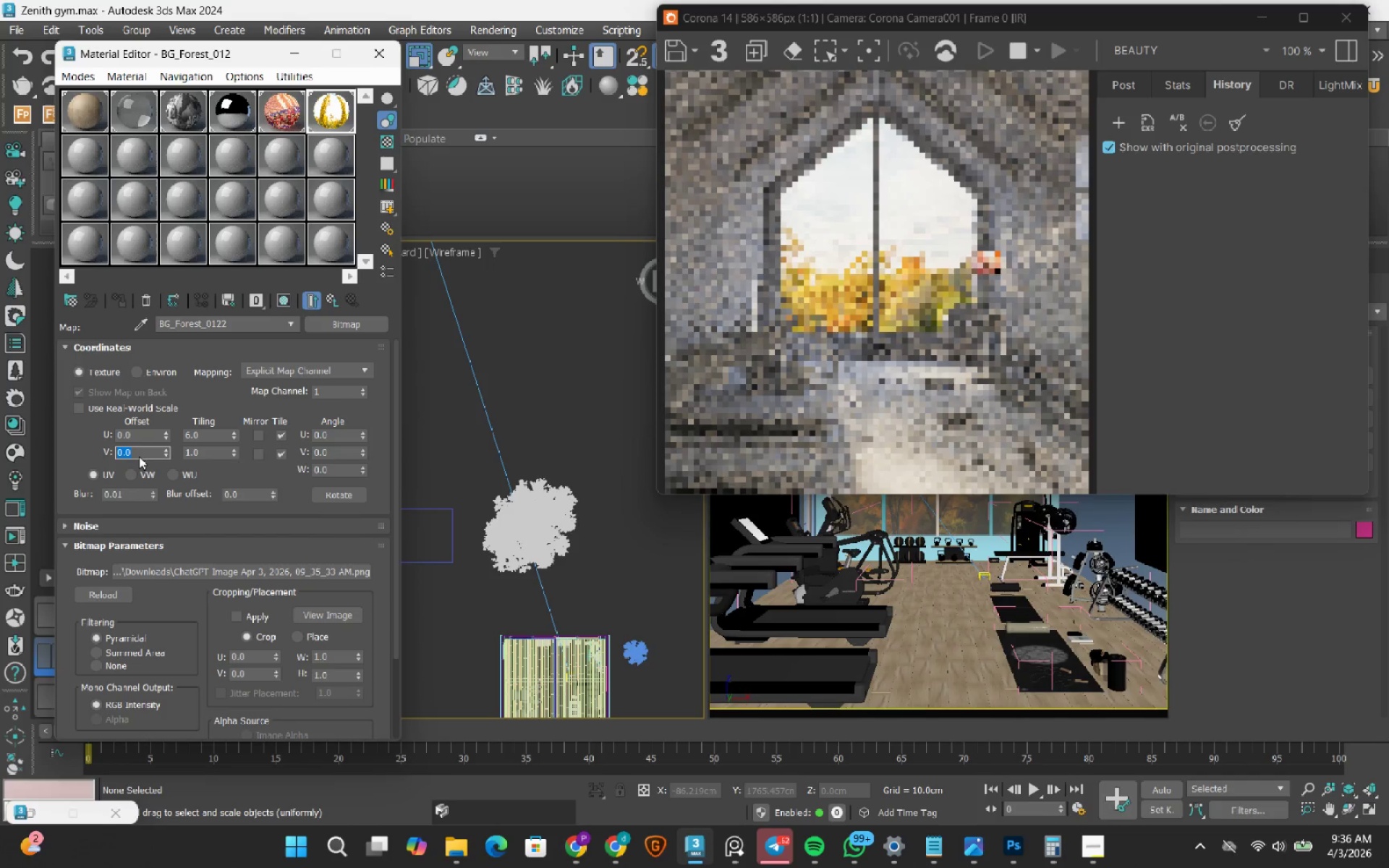 
double_click([154, 439])
 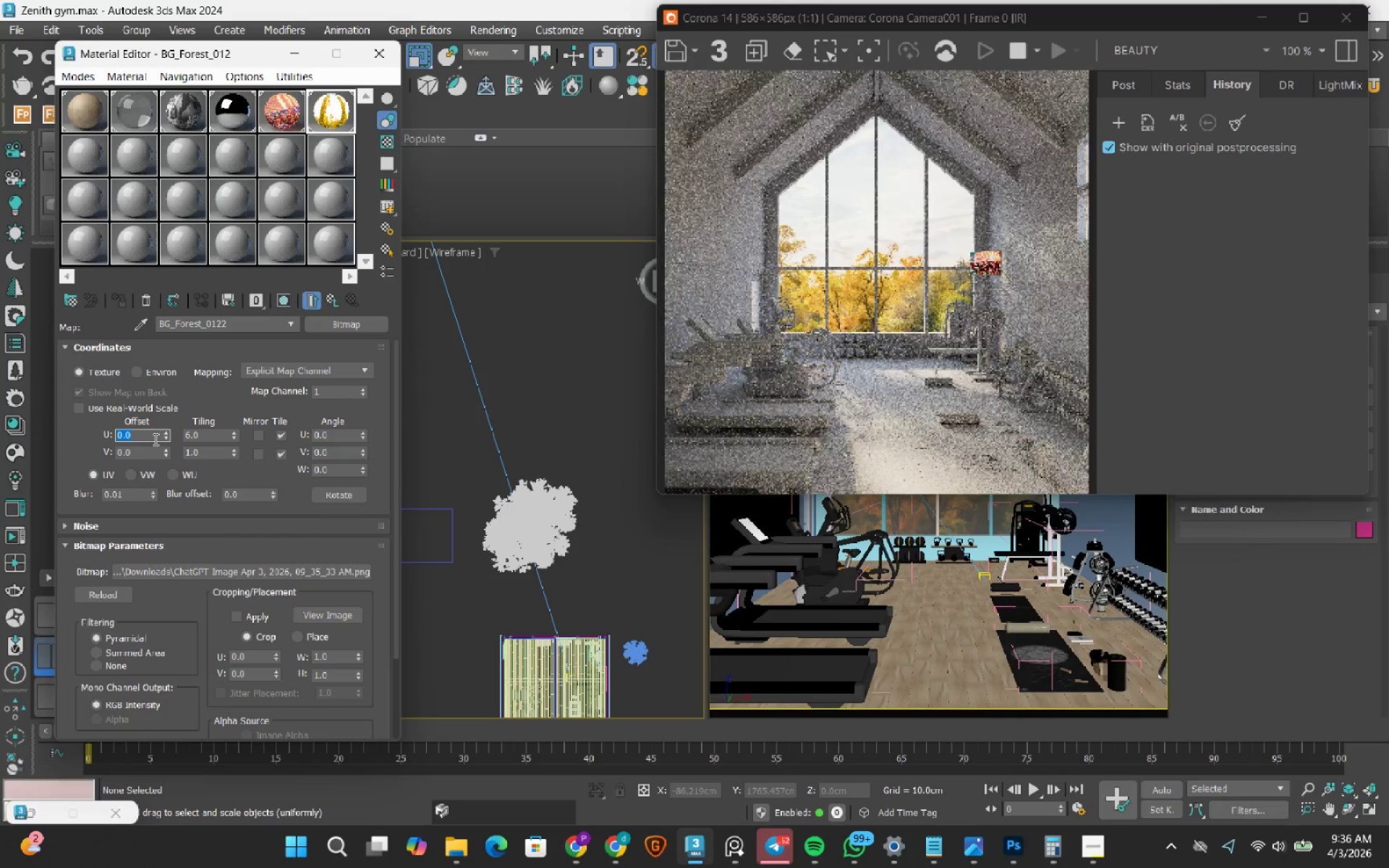 
key(Numpad2)
 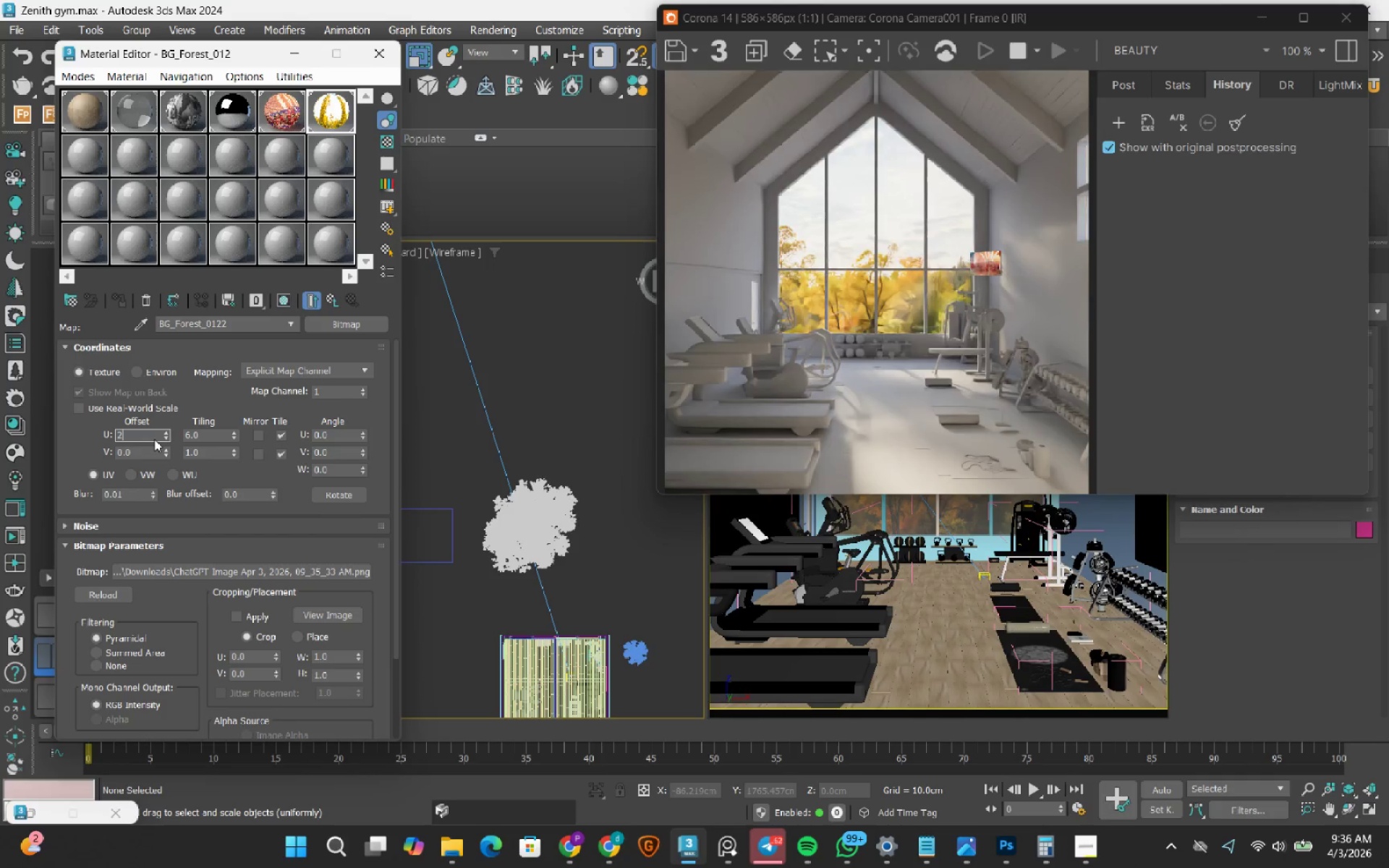 
key(NumpadEnter)
 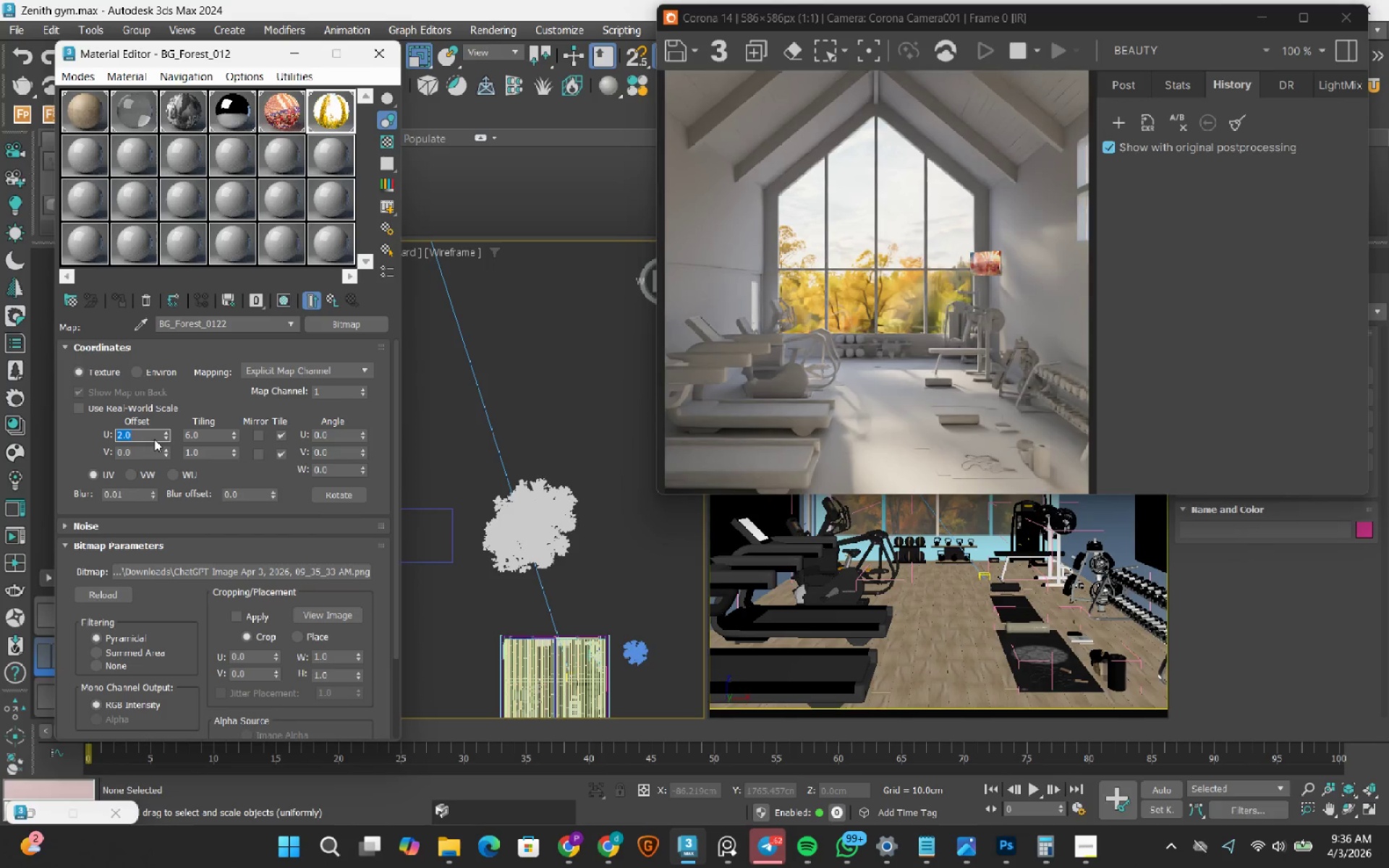 
wait(5.28)
 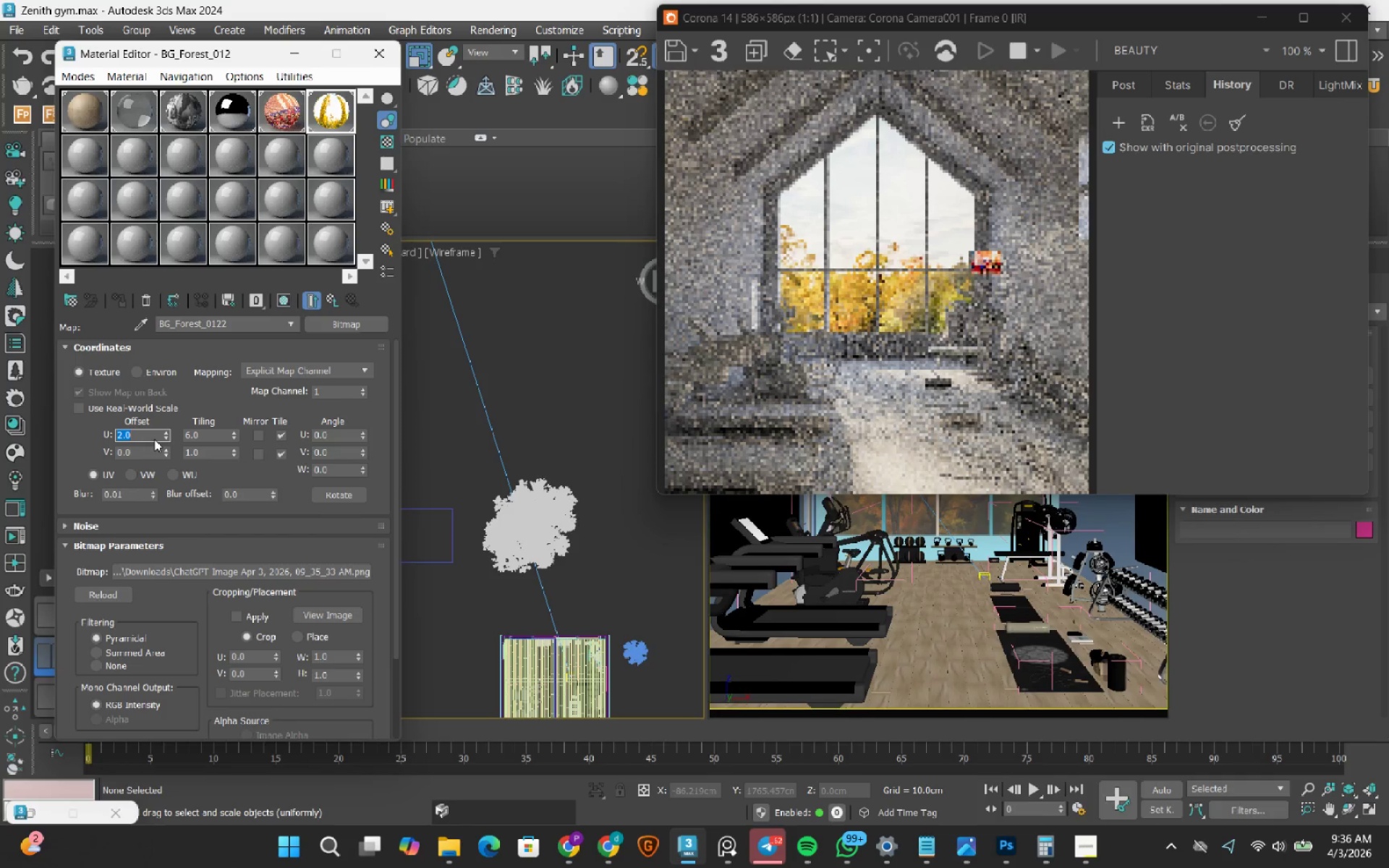 
key(Numpad0)
 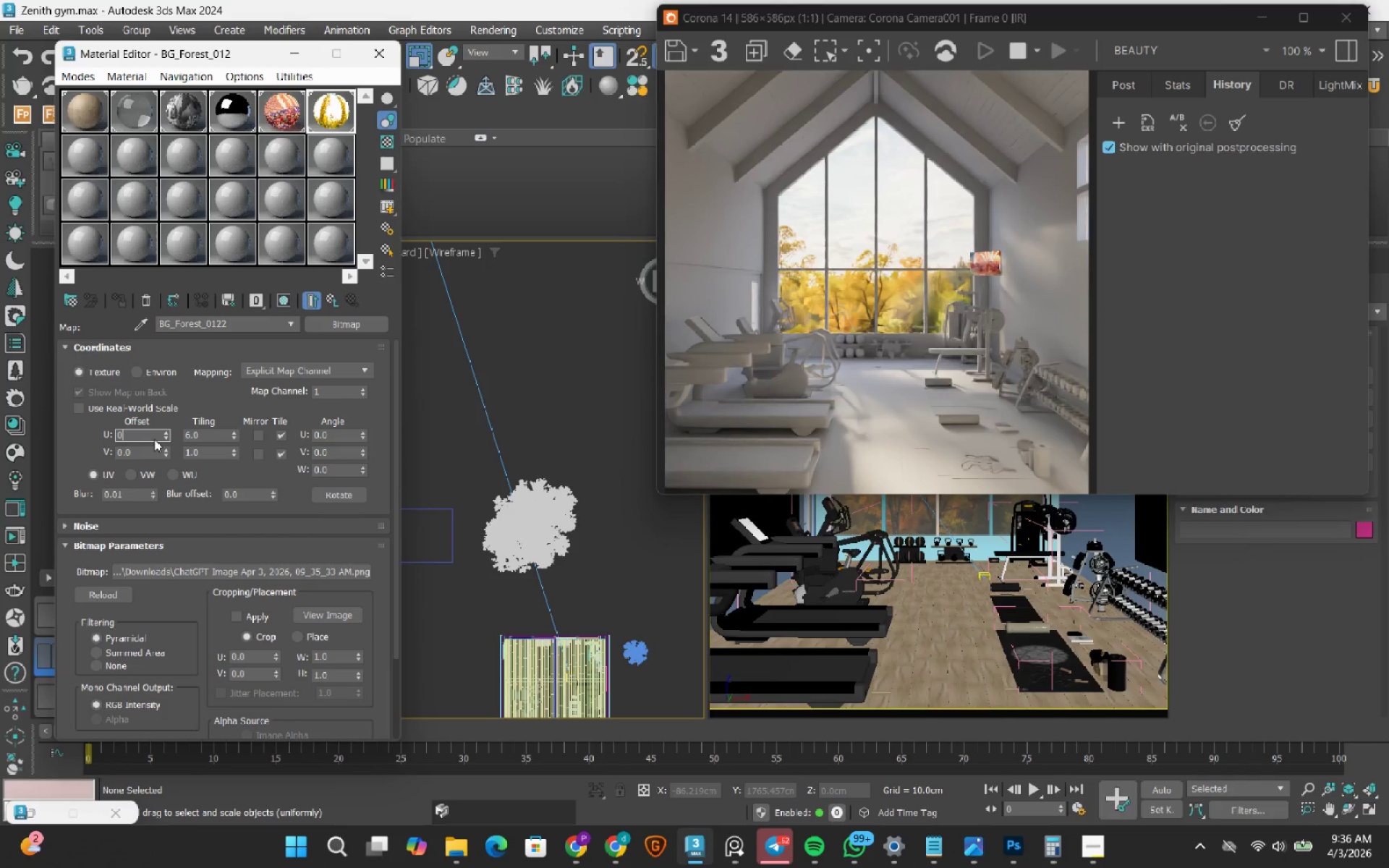 
key(NumpadEnter)
 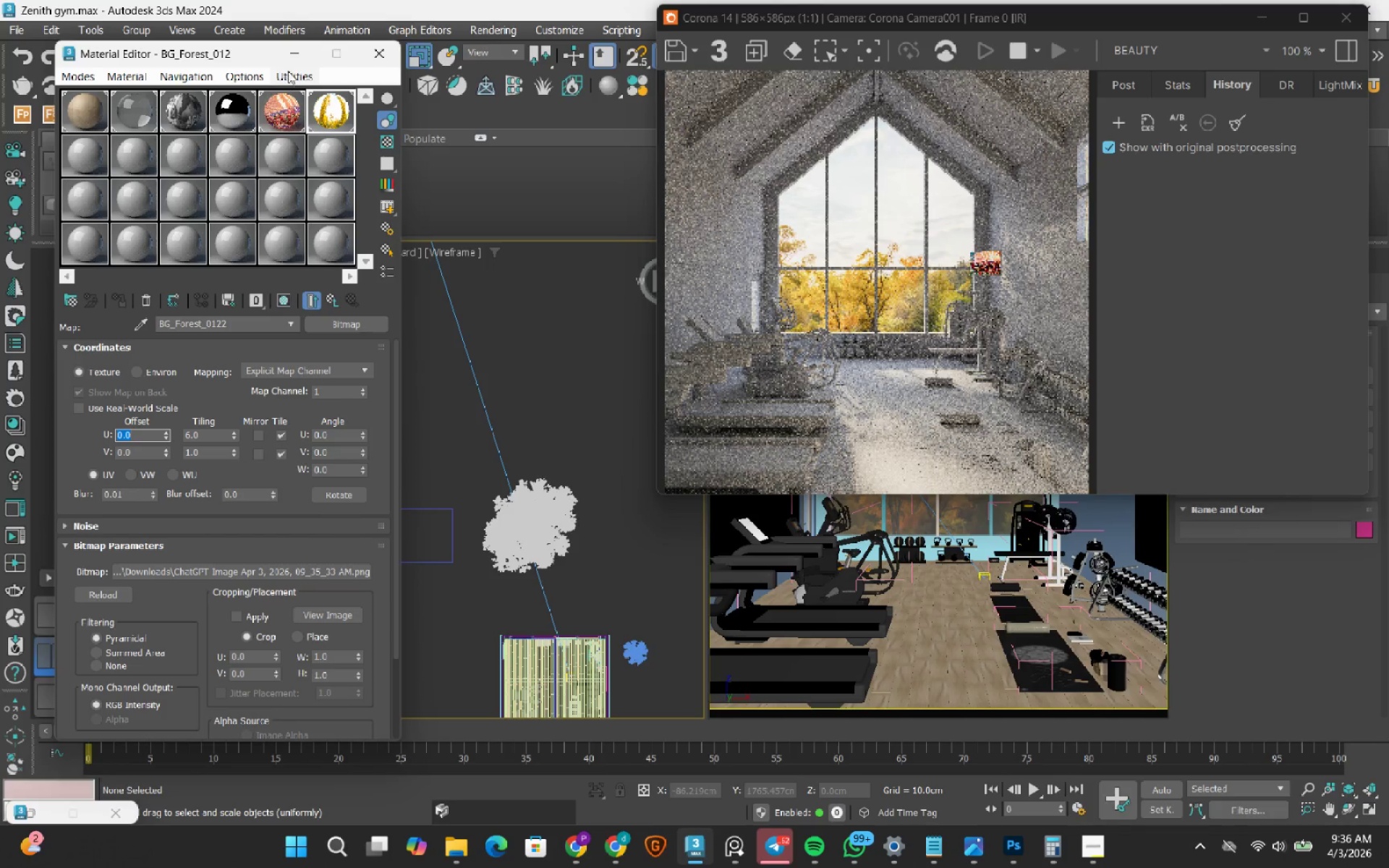 
scroll: coordinate [504, 450], scroll_direction: down, amount: 18.0
 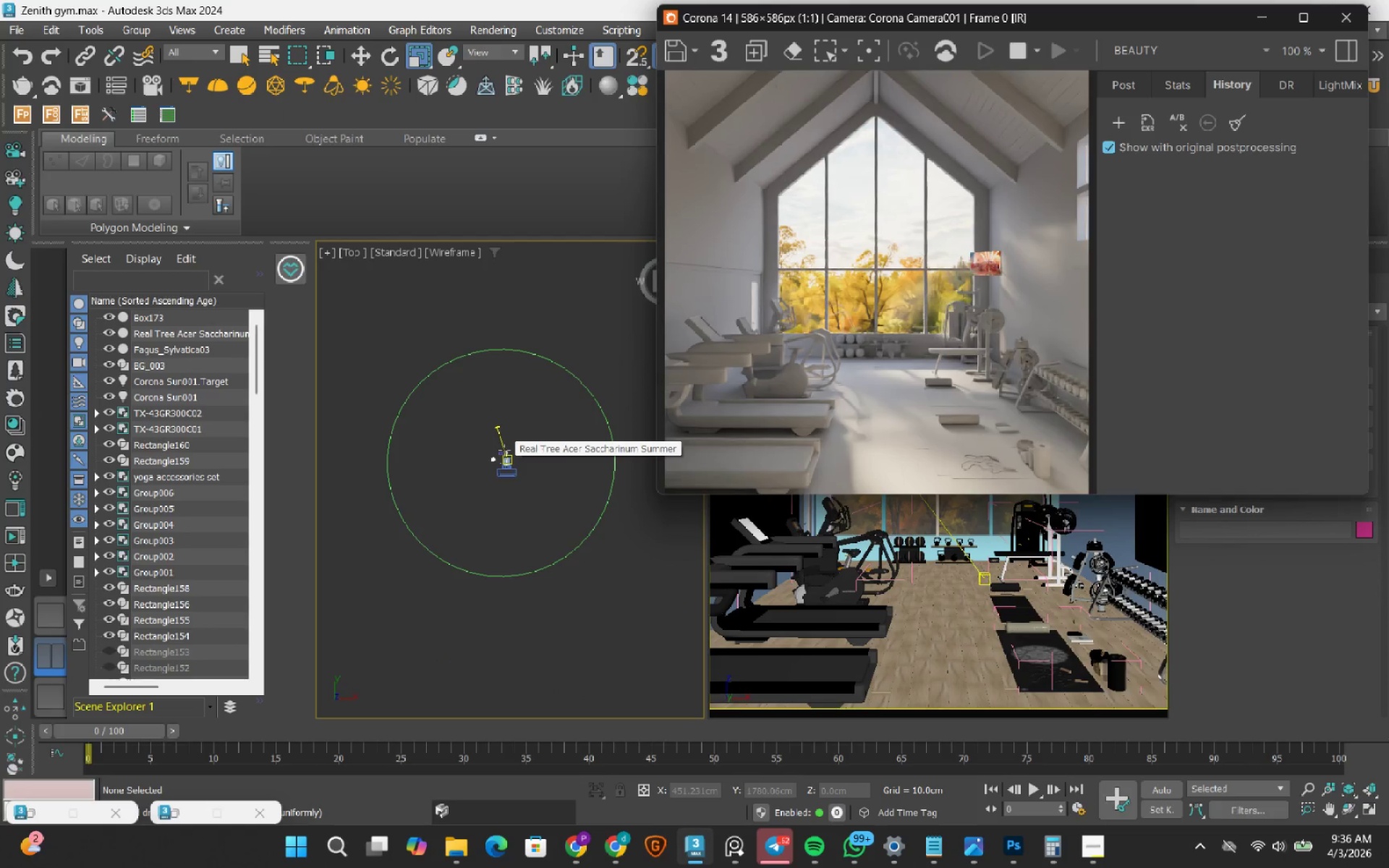 
scroll: coordinate [531, 403], scroll_direction: up, amount: 3.0
 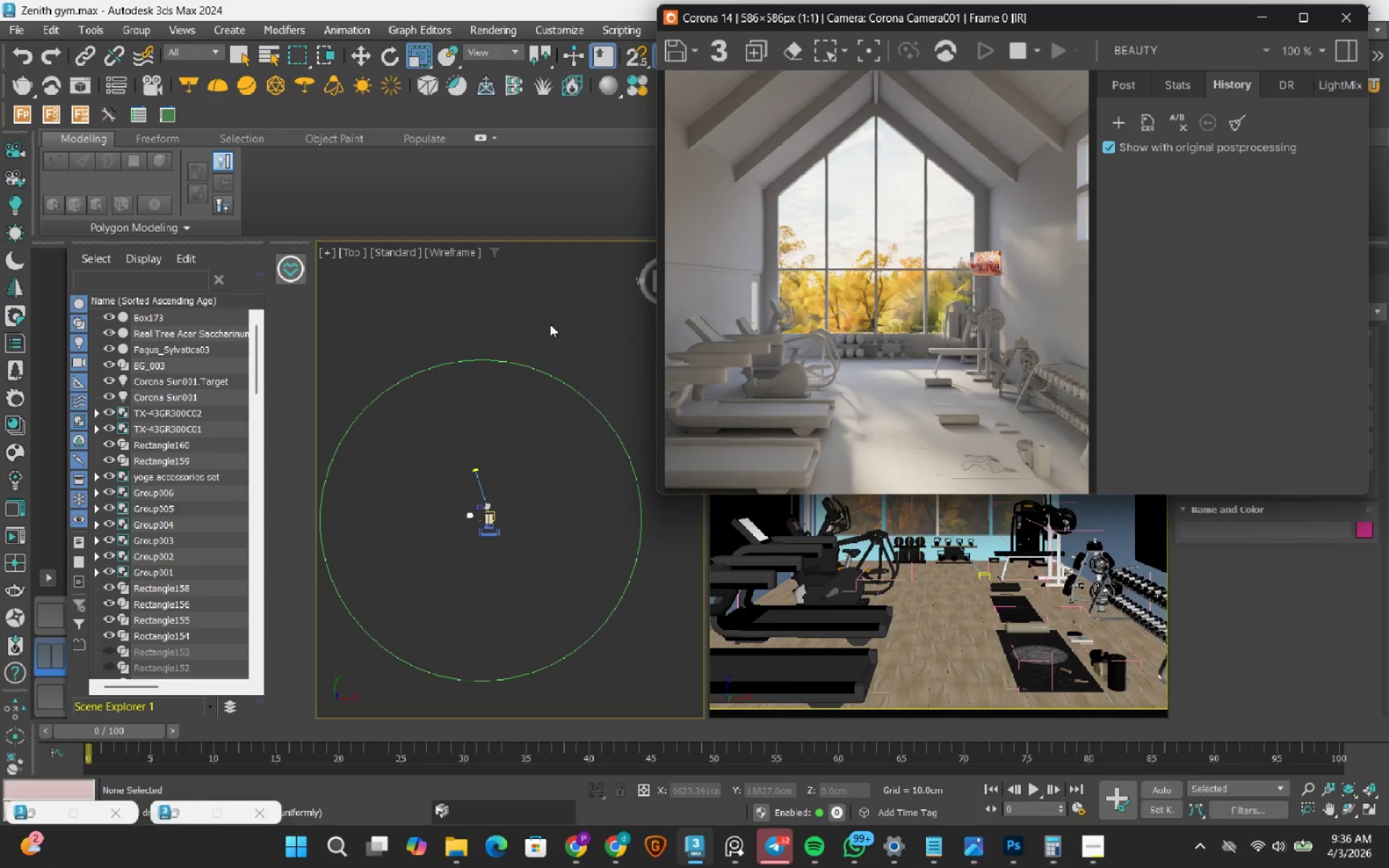 
left_click_drag(start_coordinate=[566, 339], to_coordinate=[515, 398])
 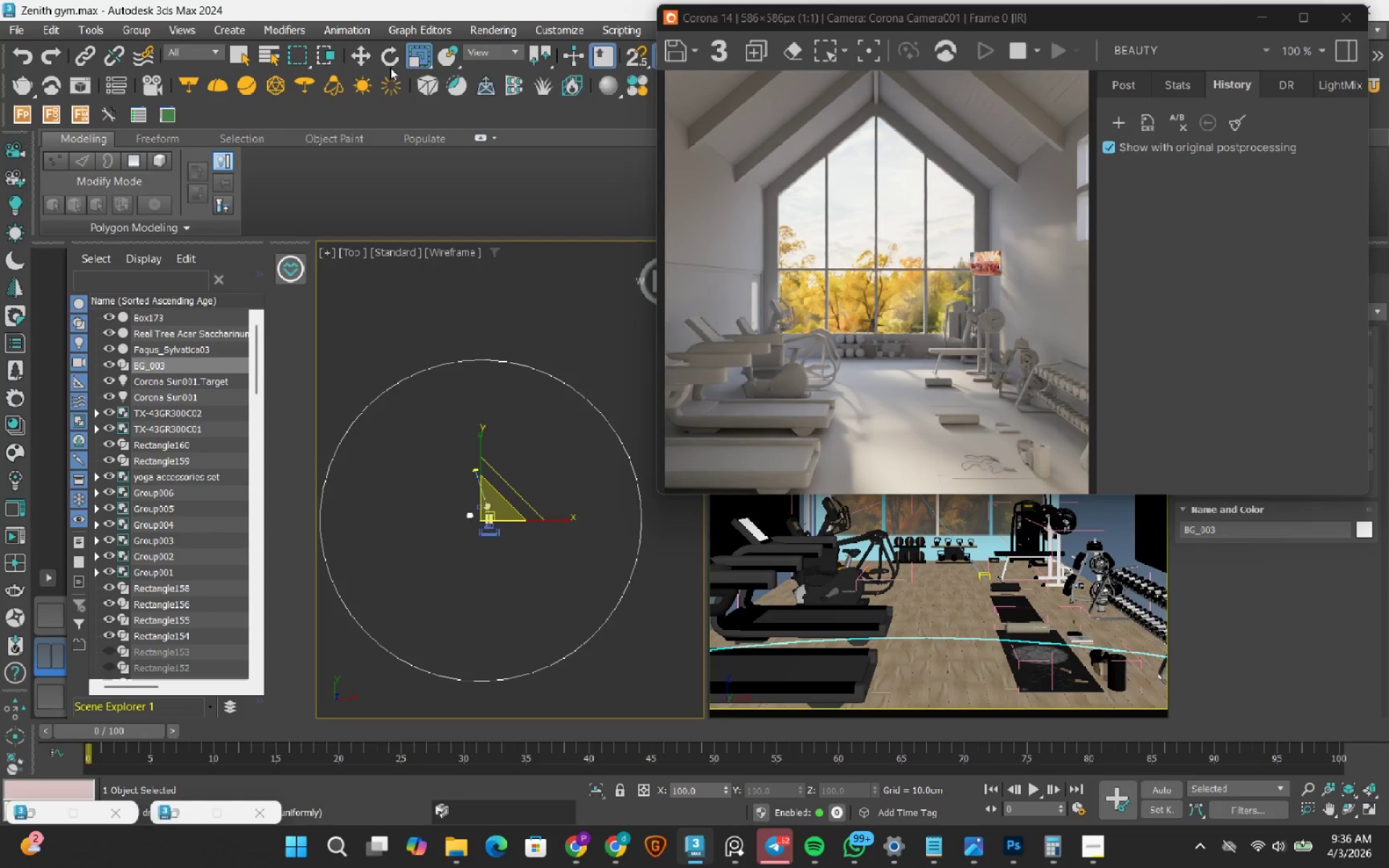 
left_click([365, 60])
 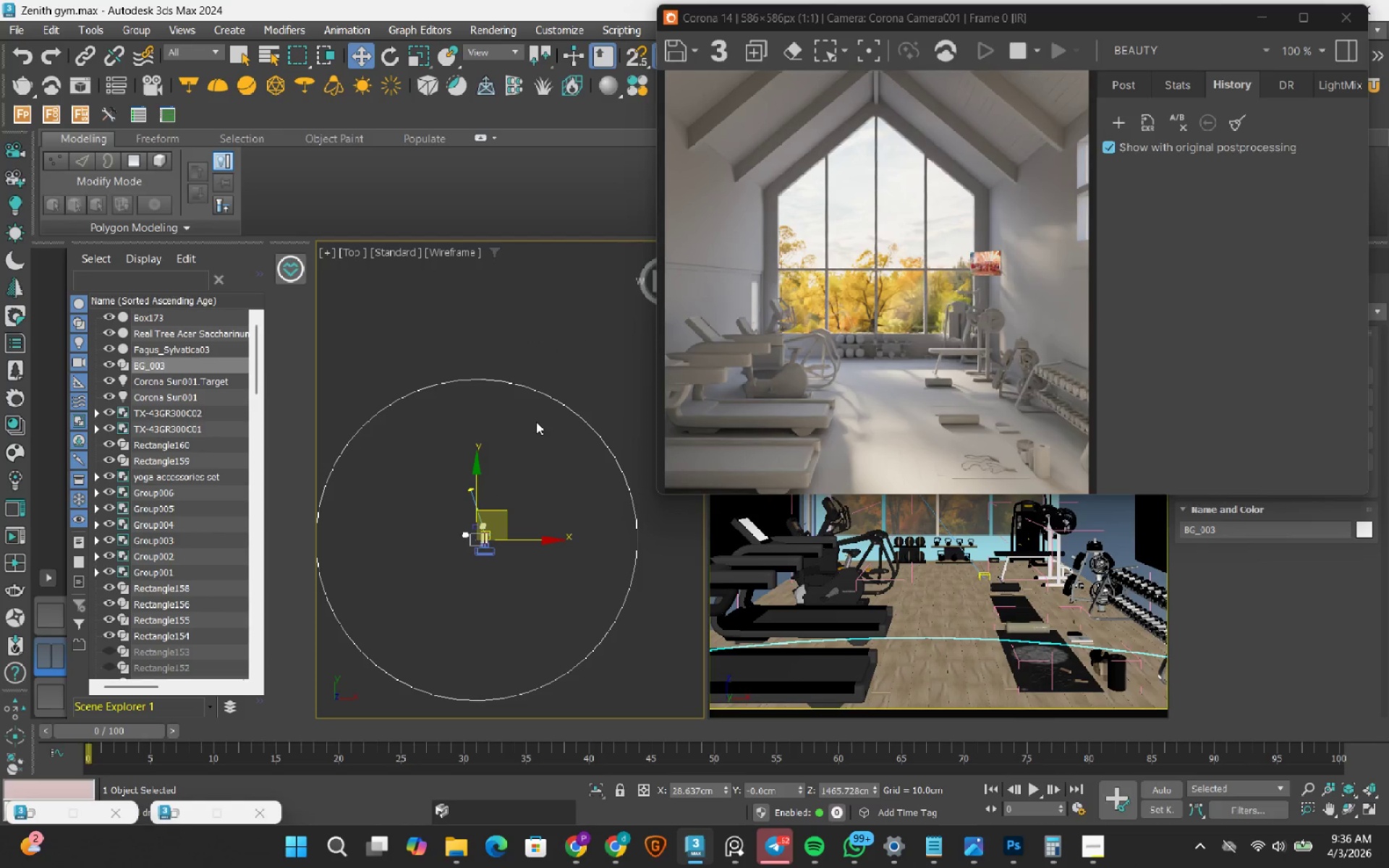 
key(F)
 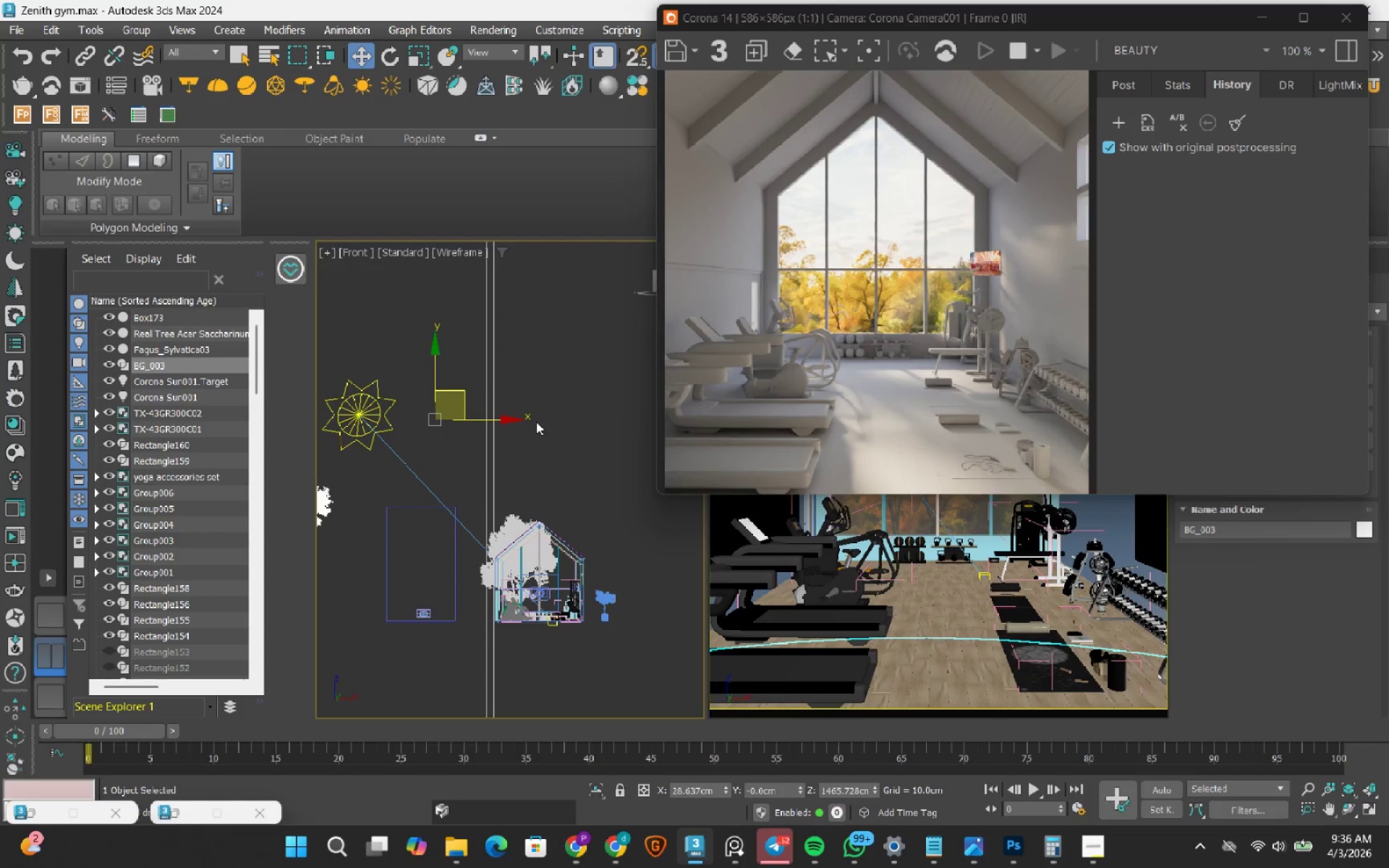 
scroll: coordinate [522, 451], scroll_direction: down, amount: 2.0
 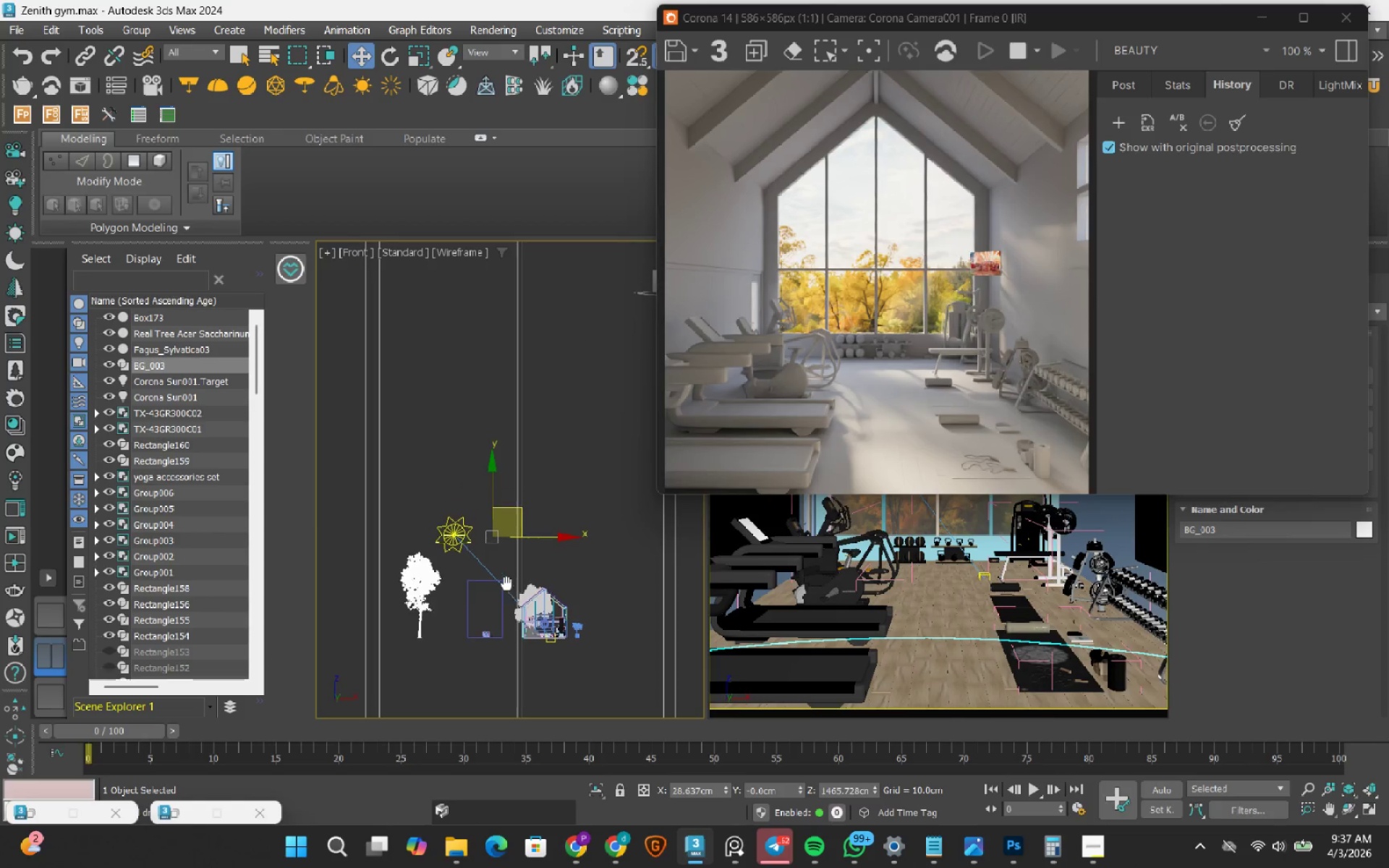 
scroll: coordinate [486, 553], scroll_direction: up, amount: 2.0
 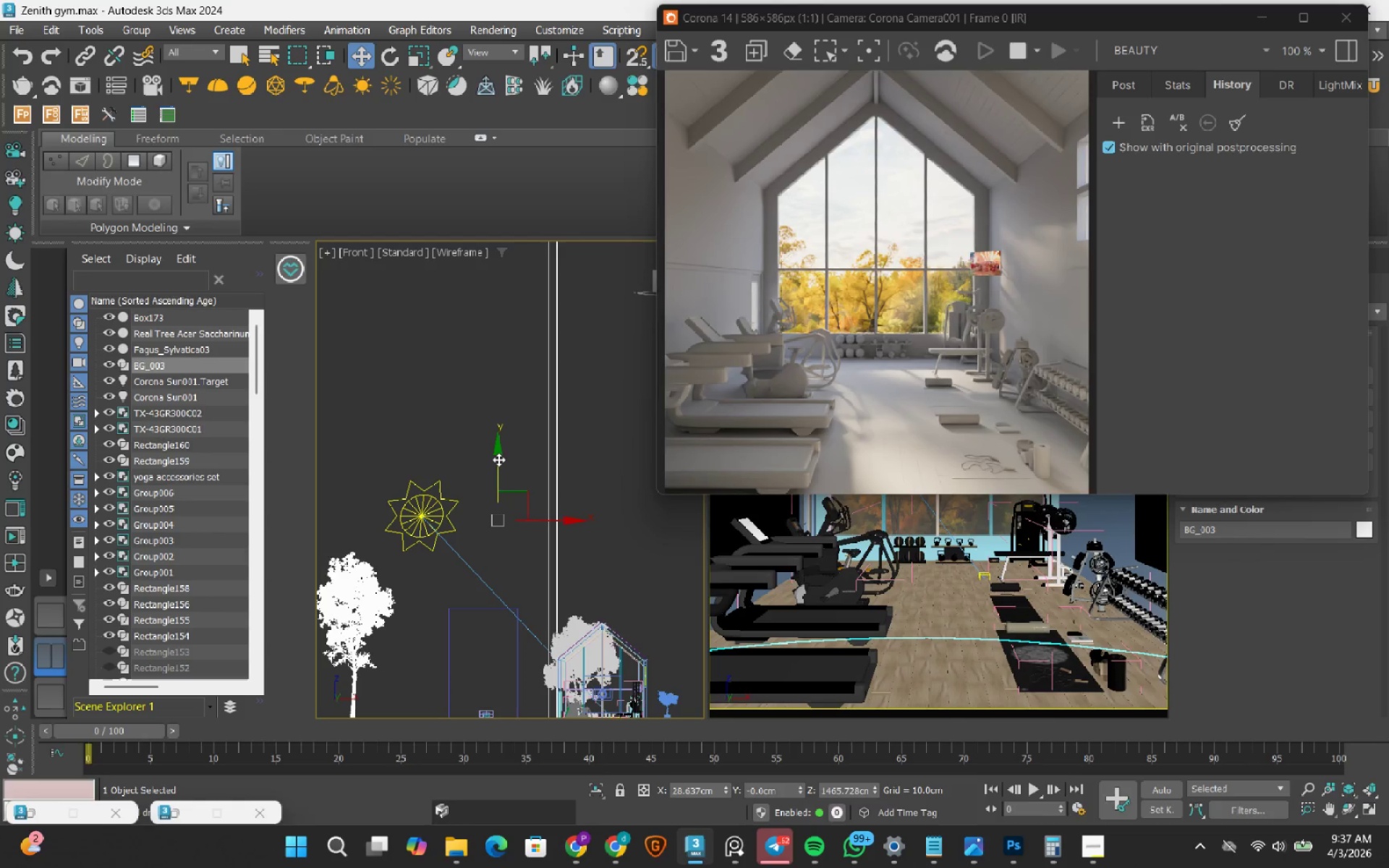 
left_click_drag(start_coordinate=[498, 459], to_coordinate=[498, 448])
 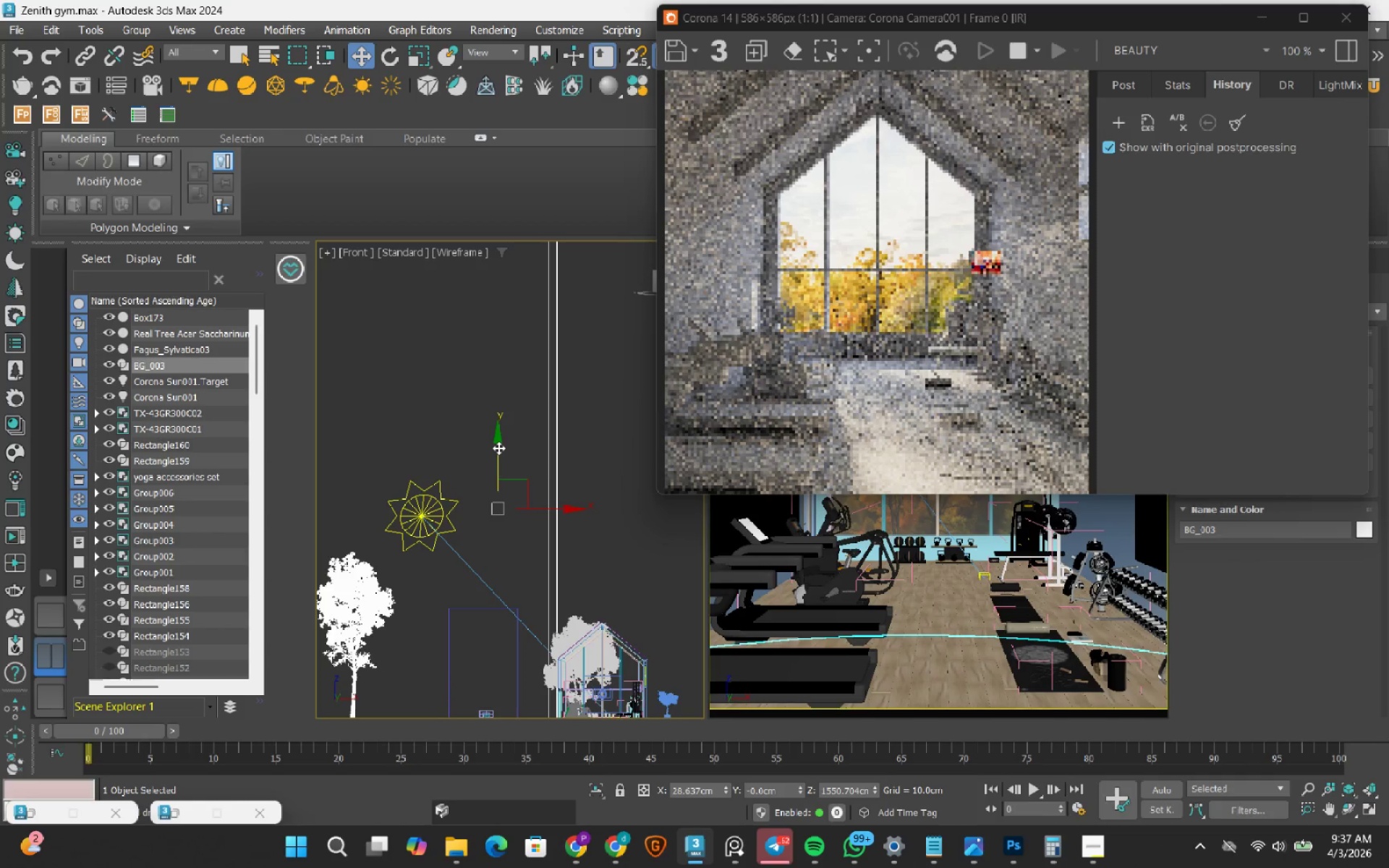 
left_click_drag(start_coordinate=[498, 448], to_coordinate=[498, 407])
 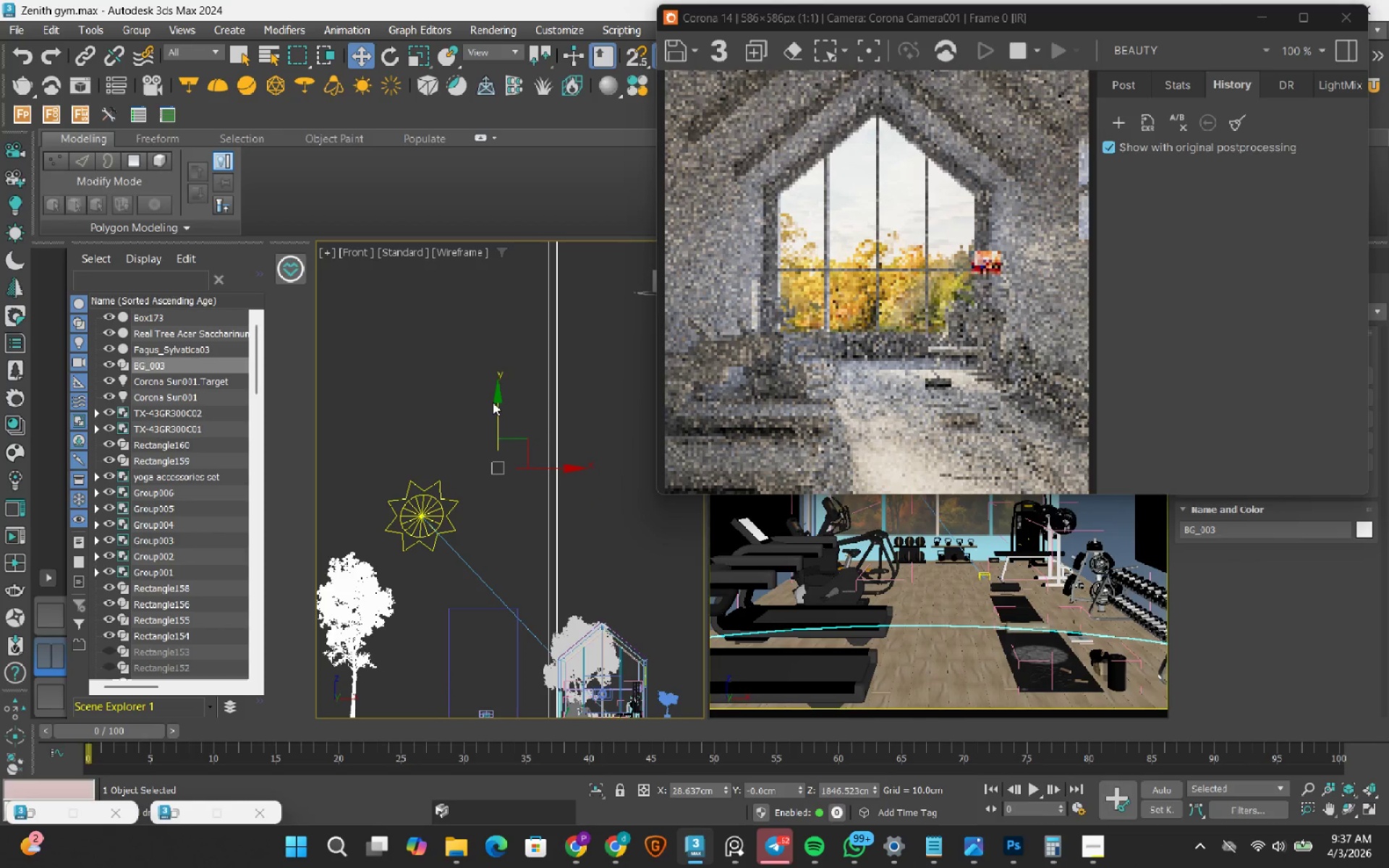 
left_click_drag(start_coordinate=[497, 407], to_coordinate=[497, 363])
 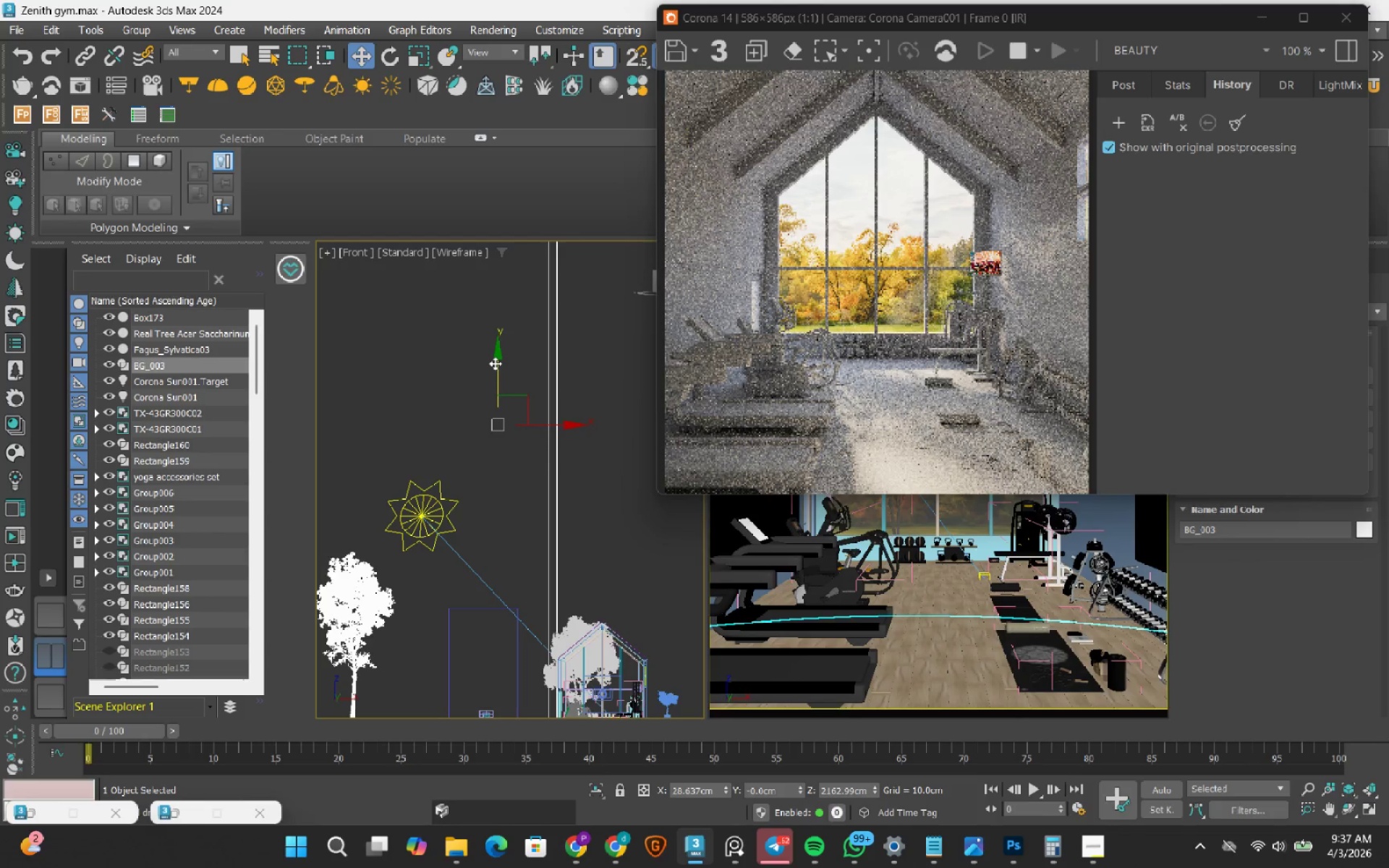 
wait(8.19)
 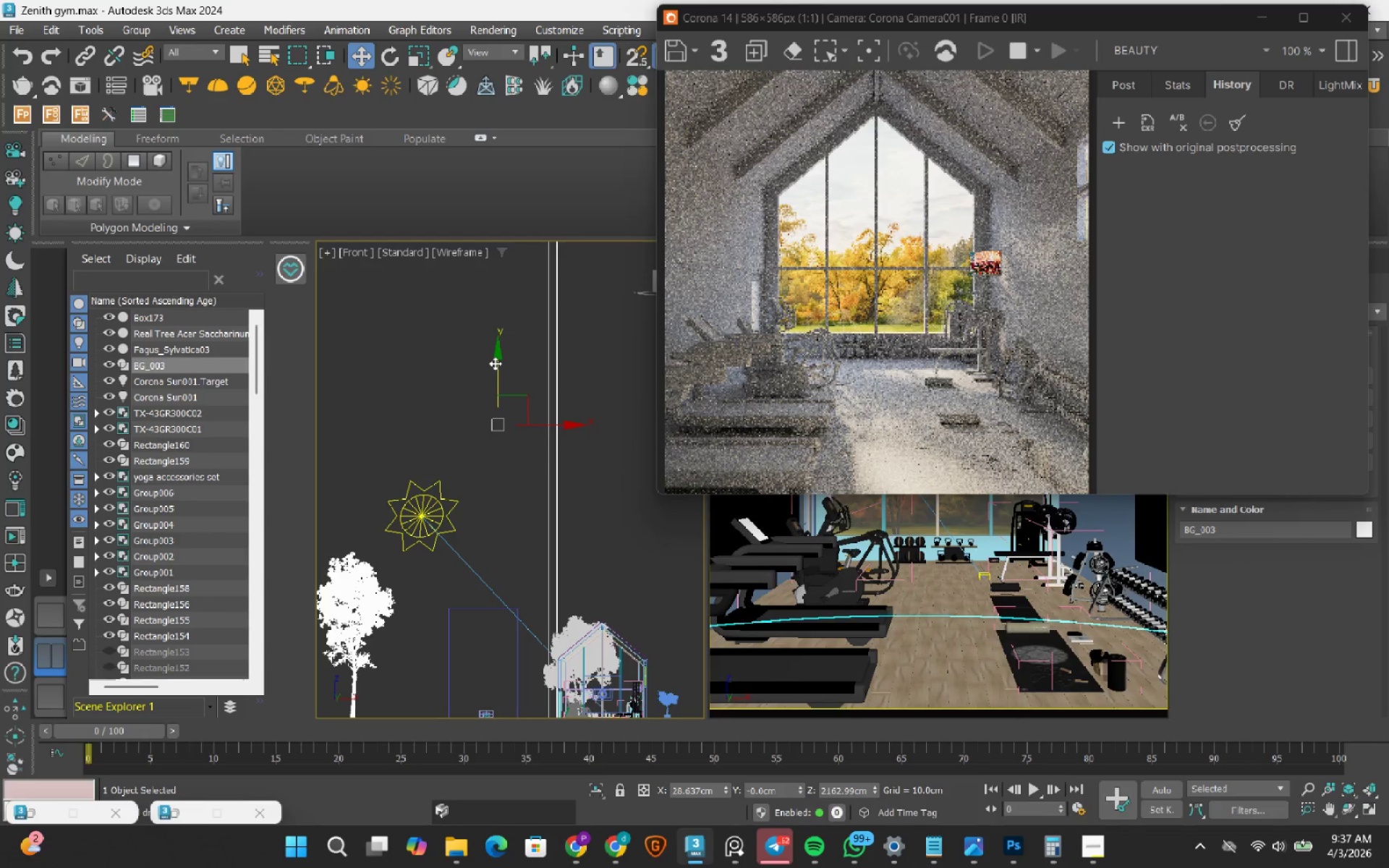 
left_click([430, 367])
 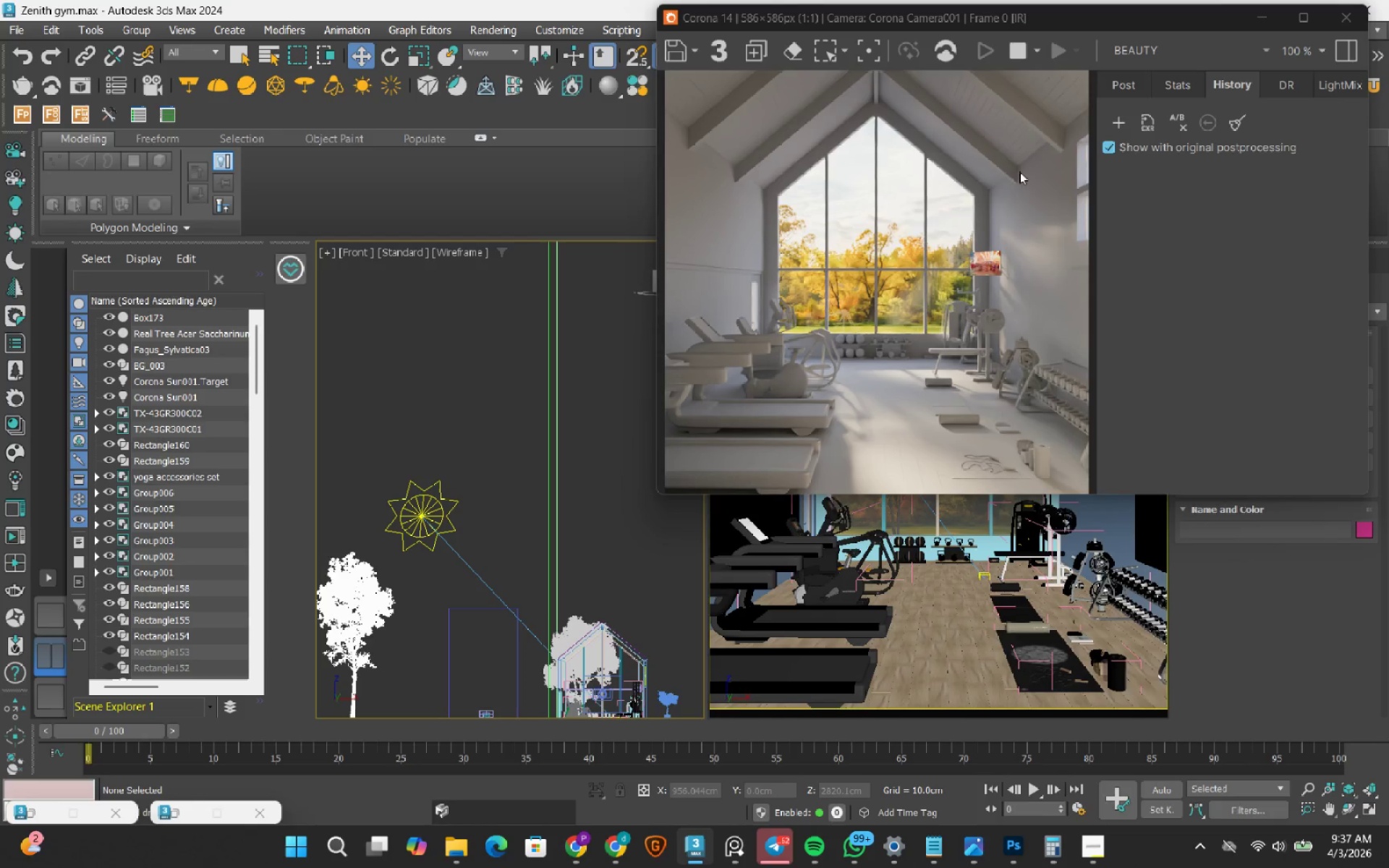 
wait(17.08)
 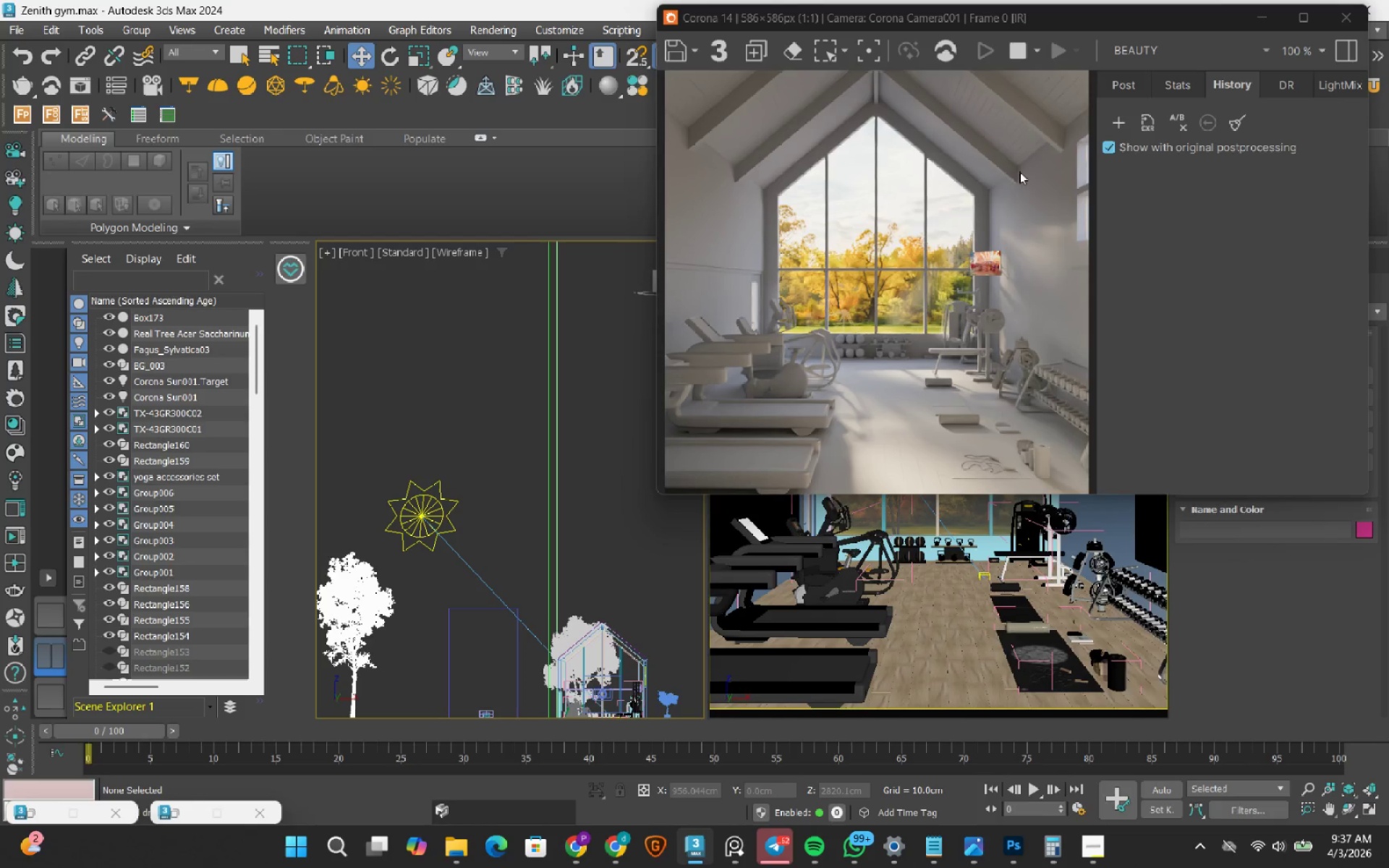 
left_click([514, 446])
 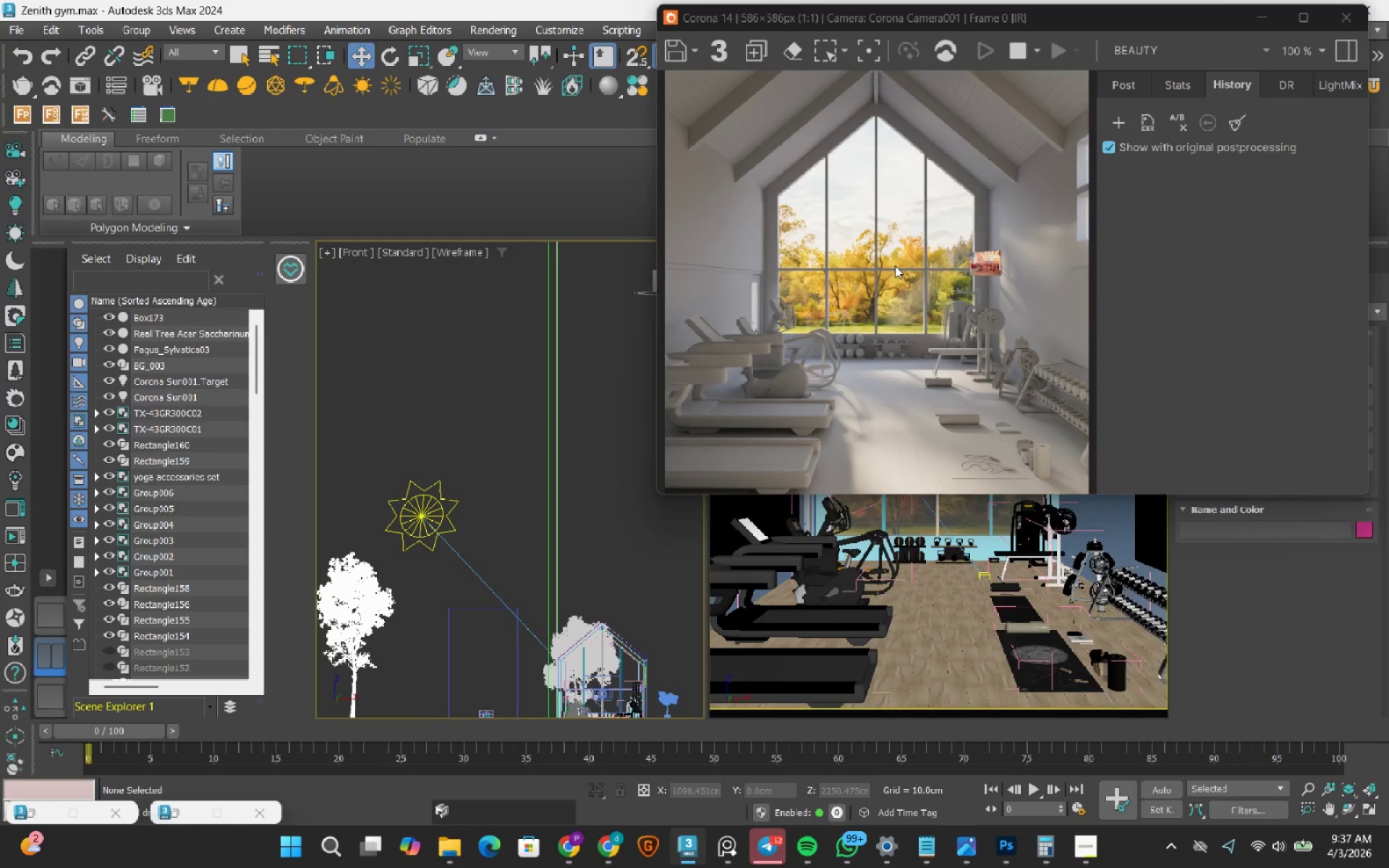 
left_click([1014, 56])
 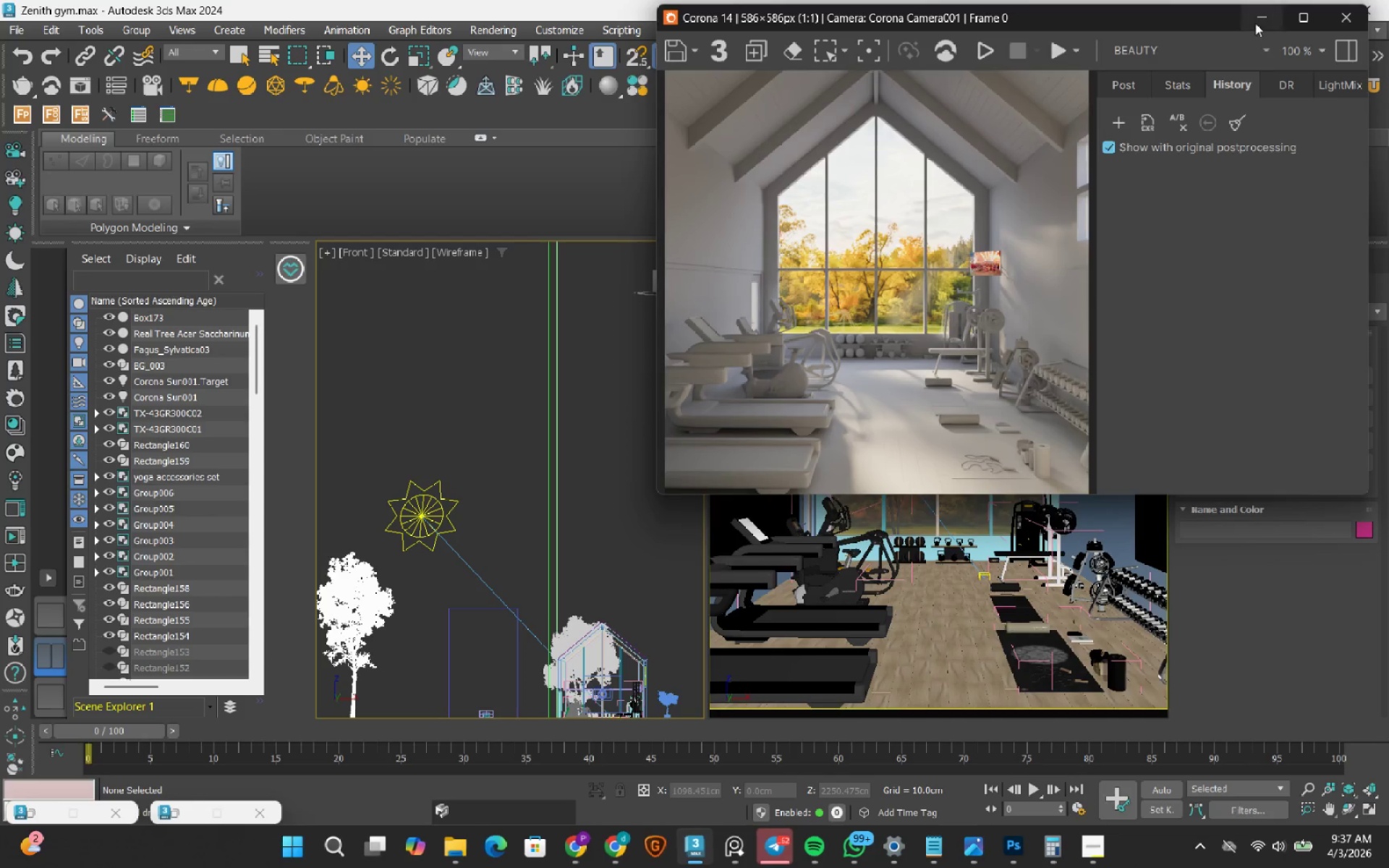 
wait(5.39)
 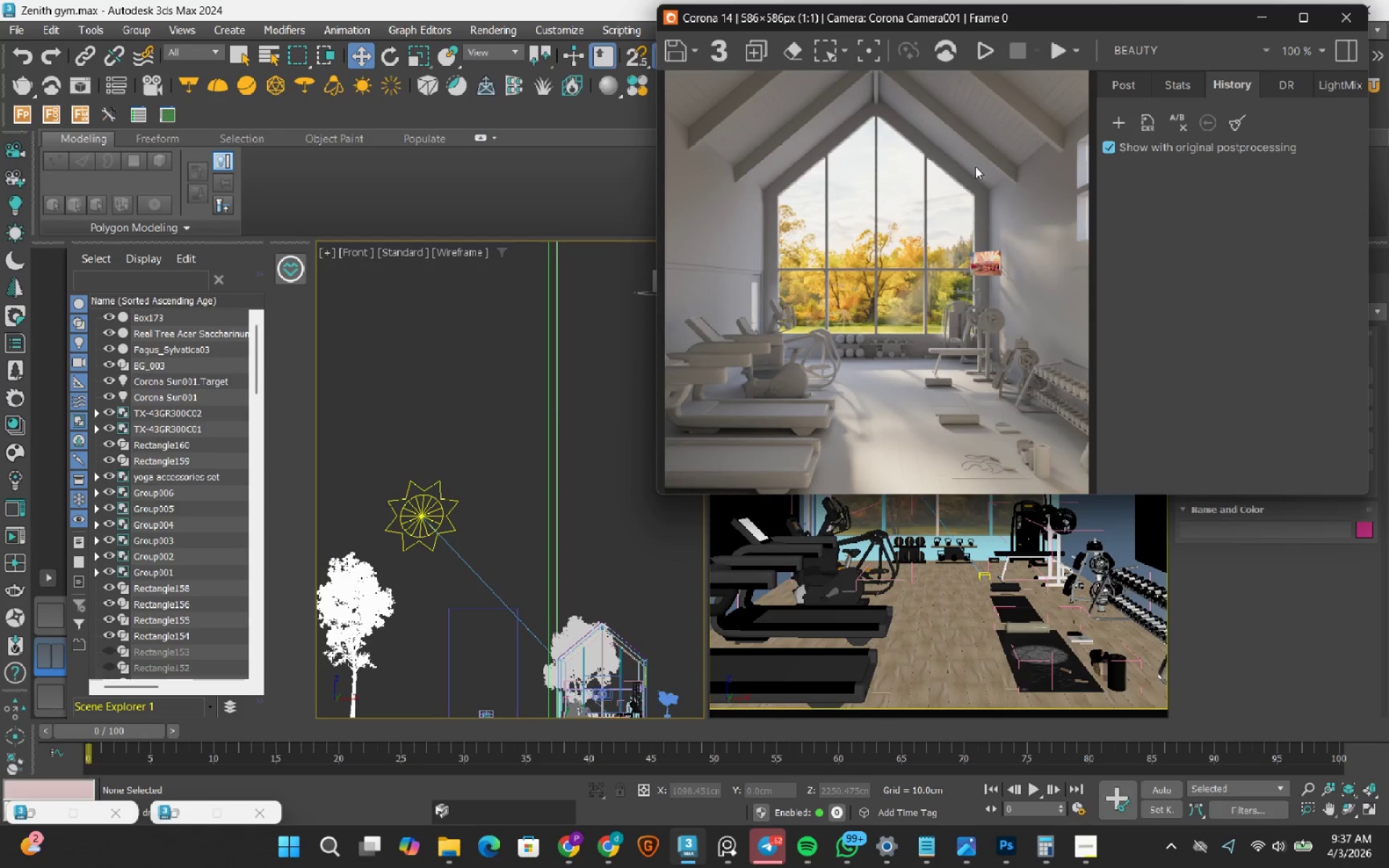 
left_click([1257, 19])
 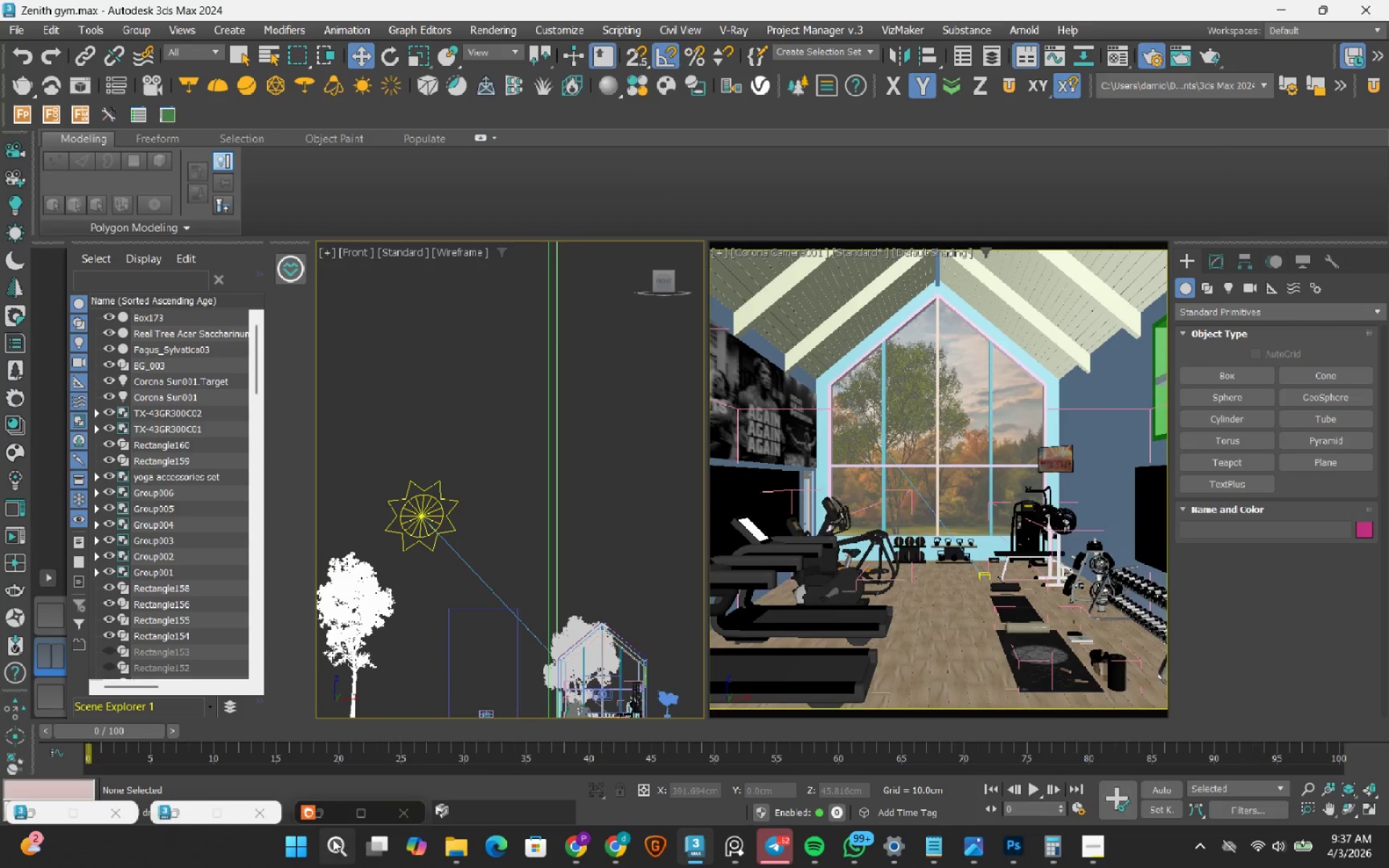 
wait(5.05)
 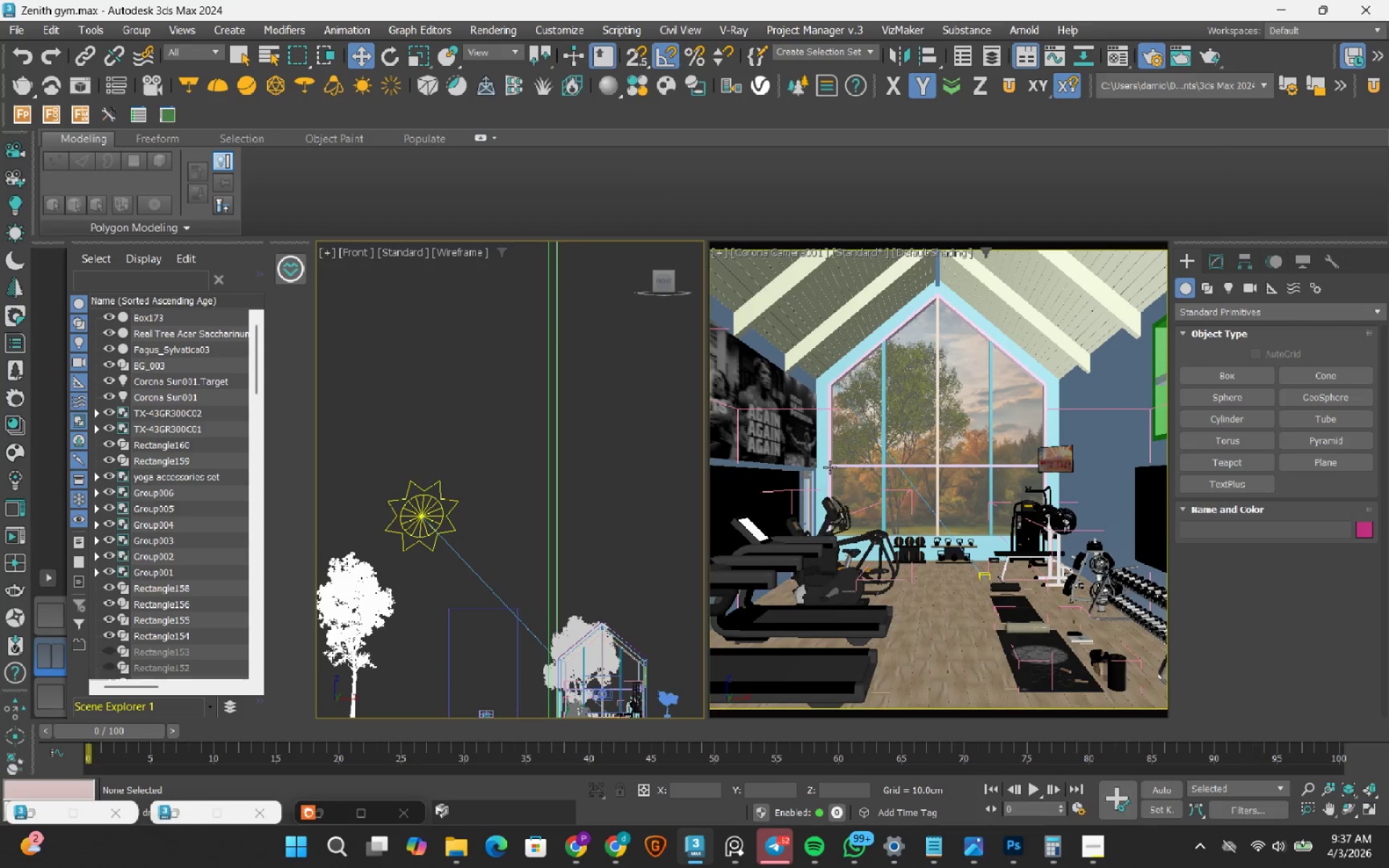 
left_click([184, 816])
 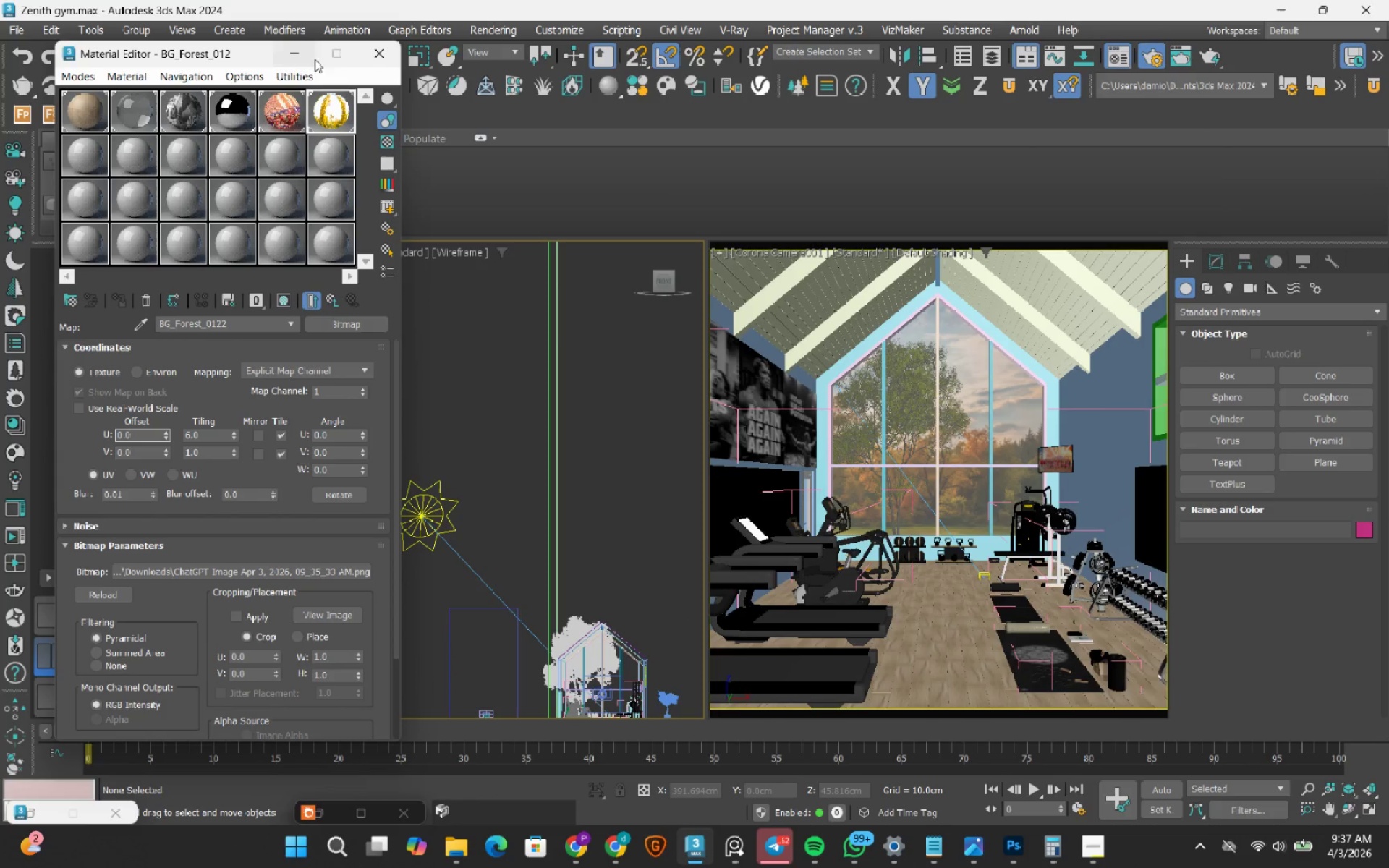 
left_click([297, 60])
 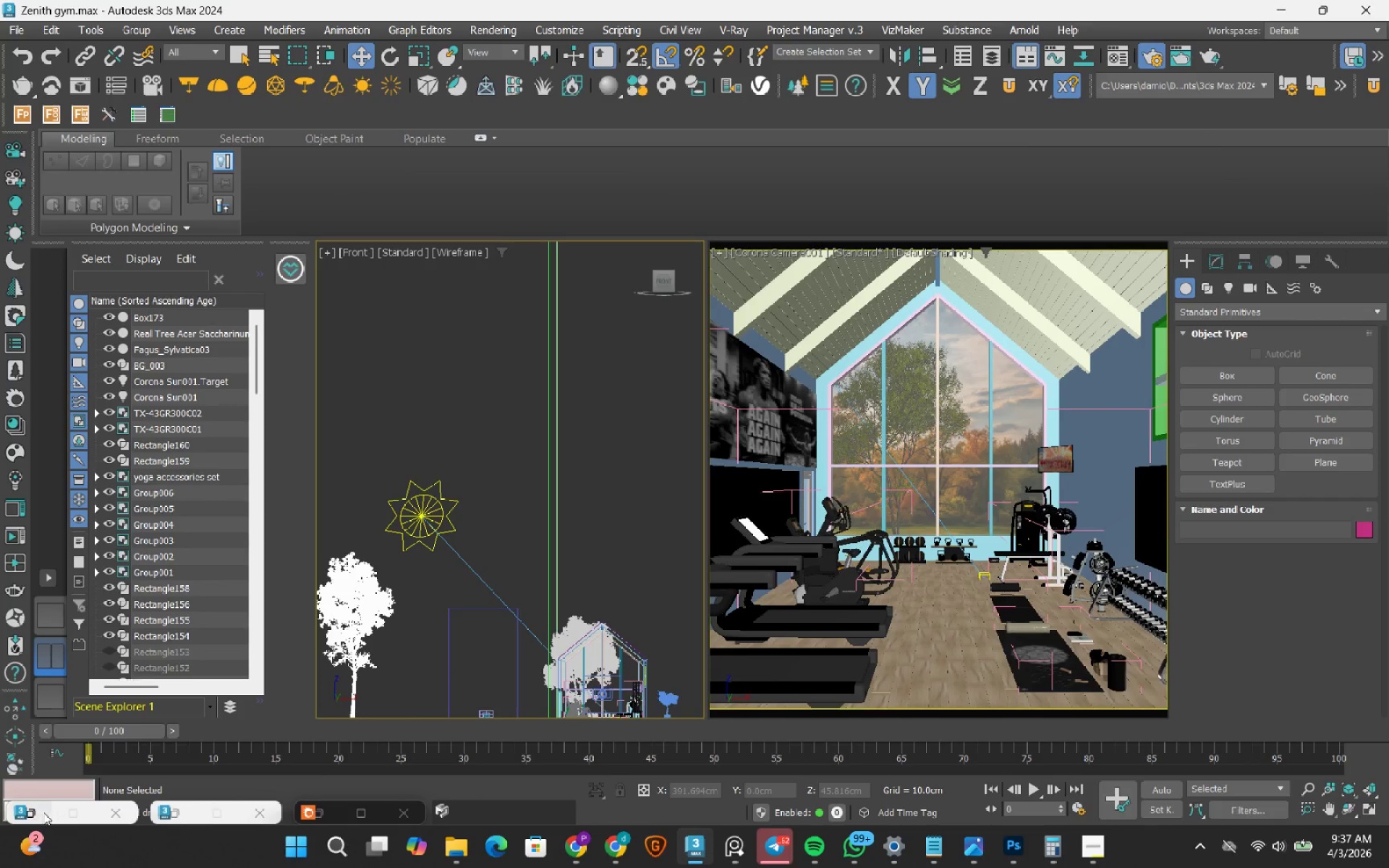 
left_click([41, 814])
 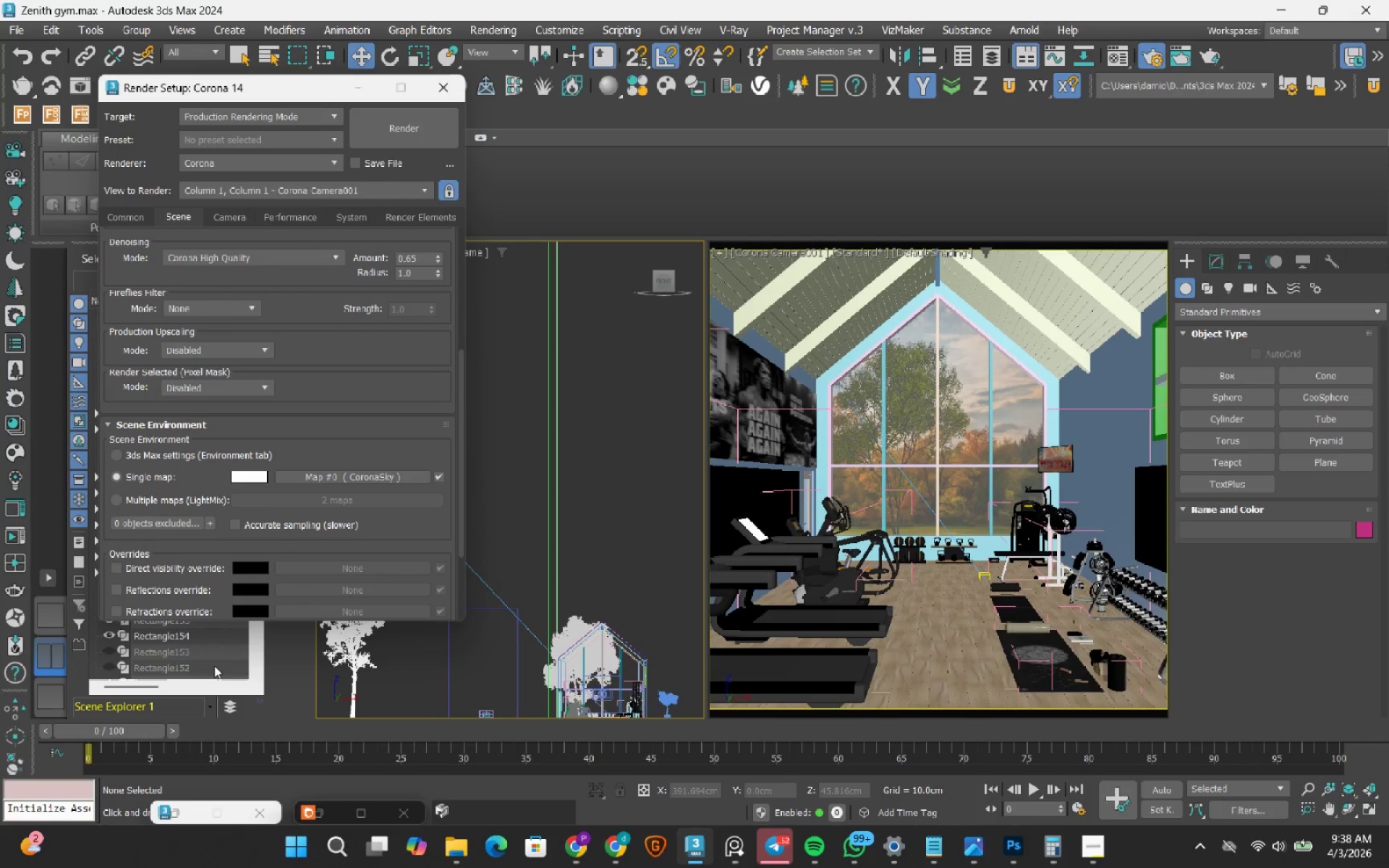 
wait(6.61)
 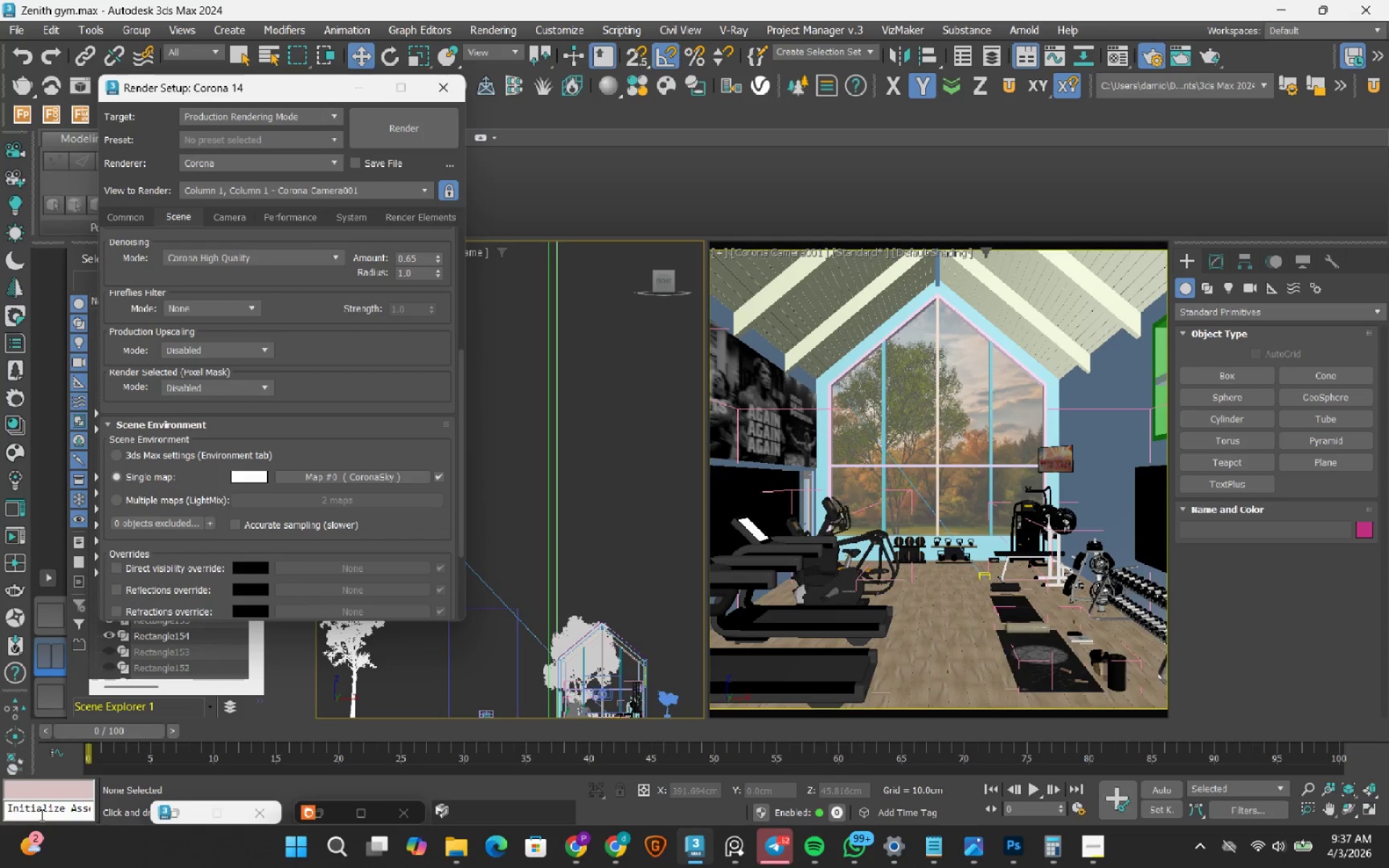 
left_click_drag(start_coordinate=[464, 480], to_coordinate=[465, 324])
 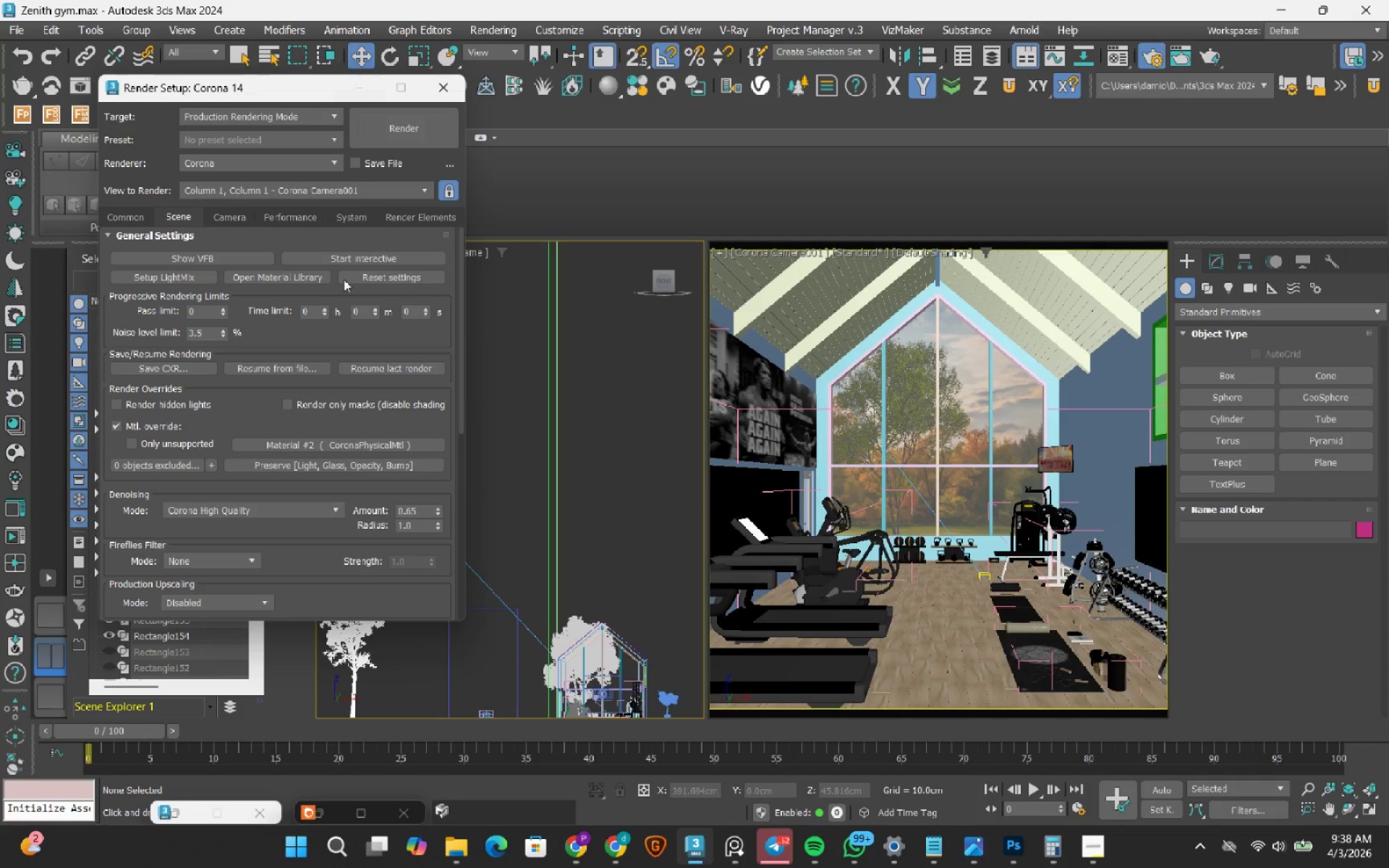 
left_click([940, 644])
 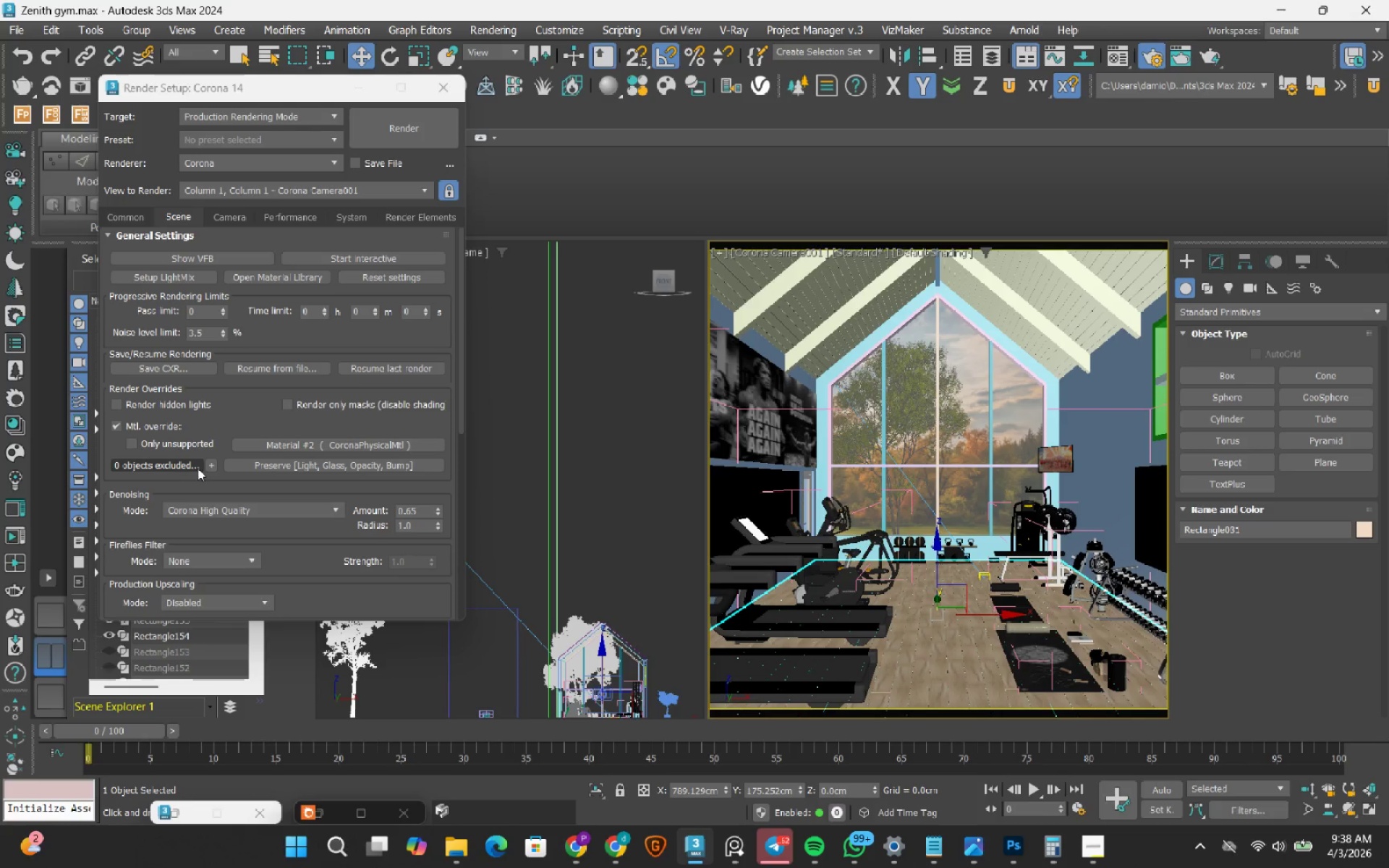 
left_click([210, 467])
 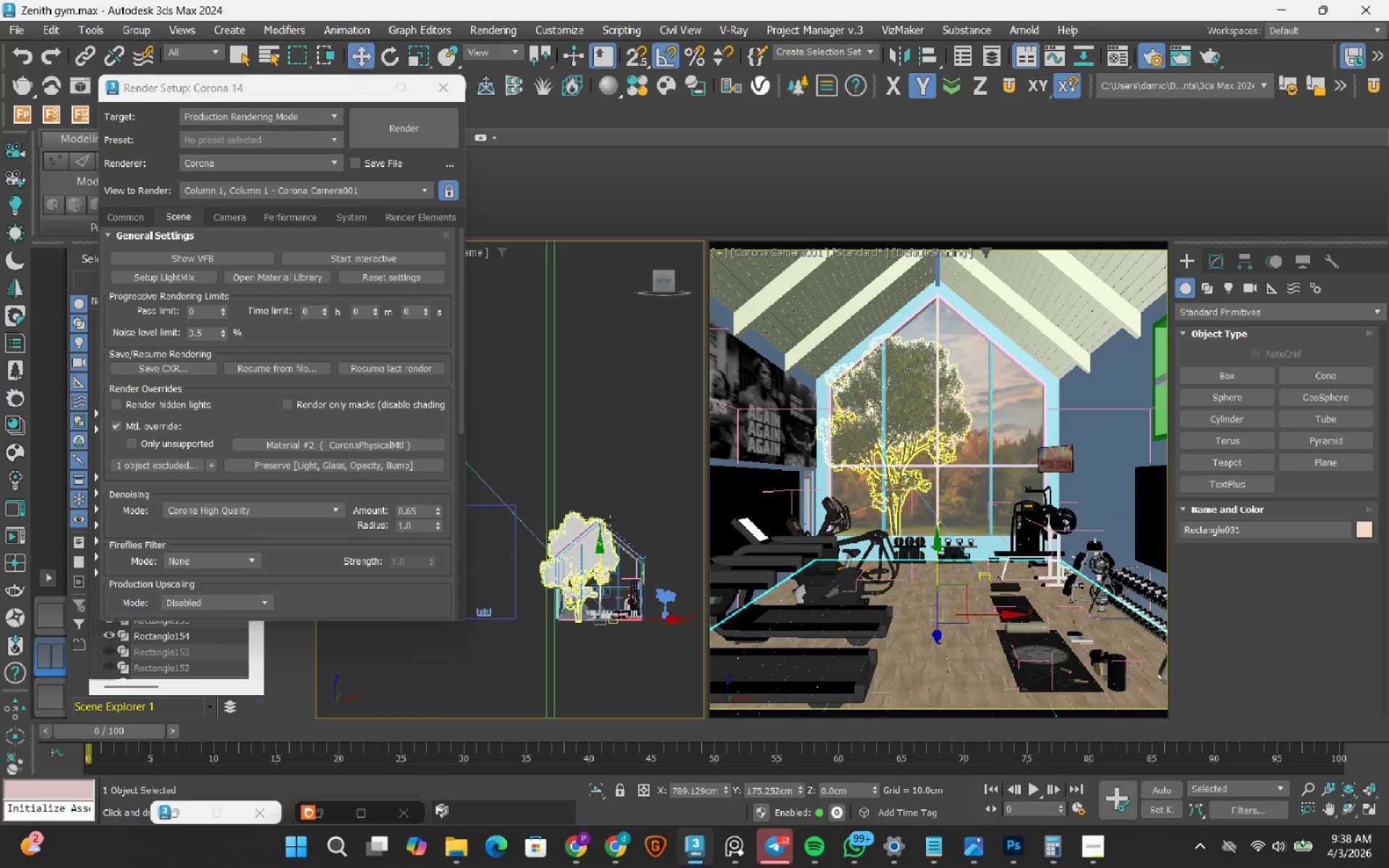 
scroll: coordinate [587, 622], scroll_direction: up, amount: 12.0
 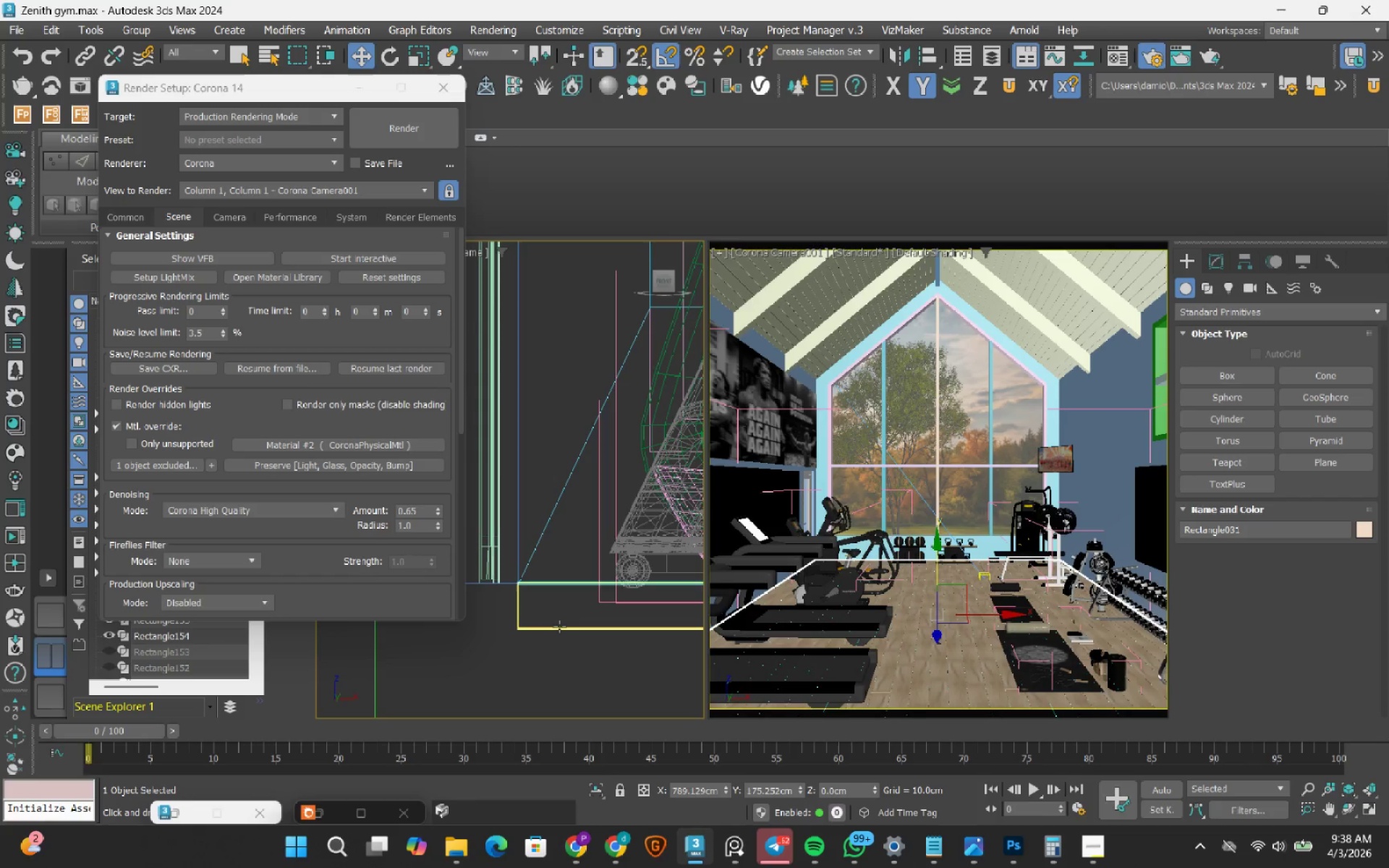 
left_click([559, 626])
 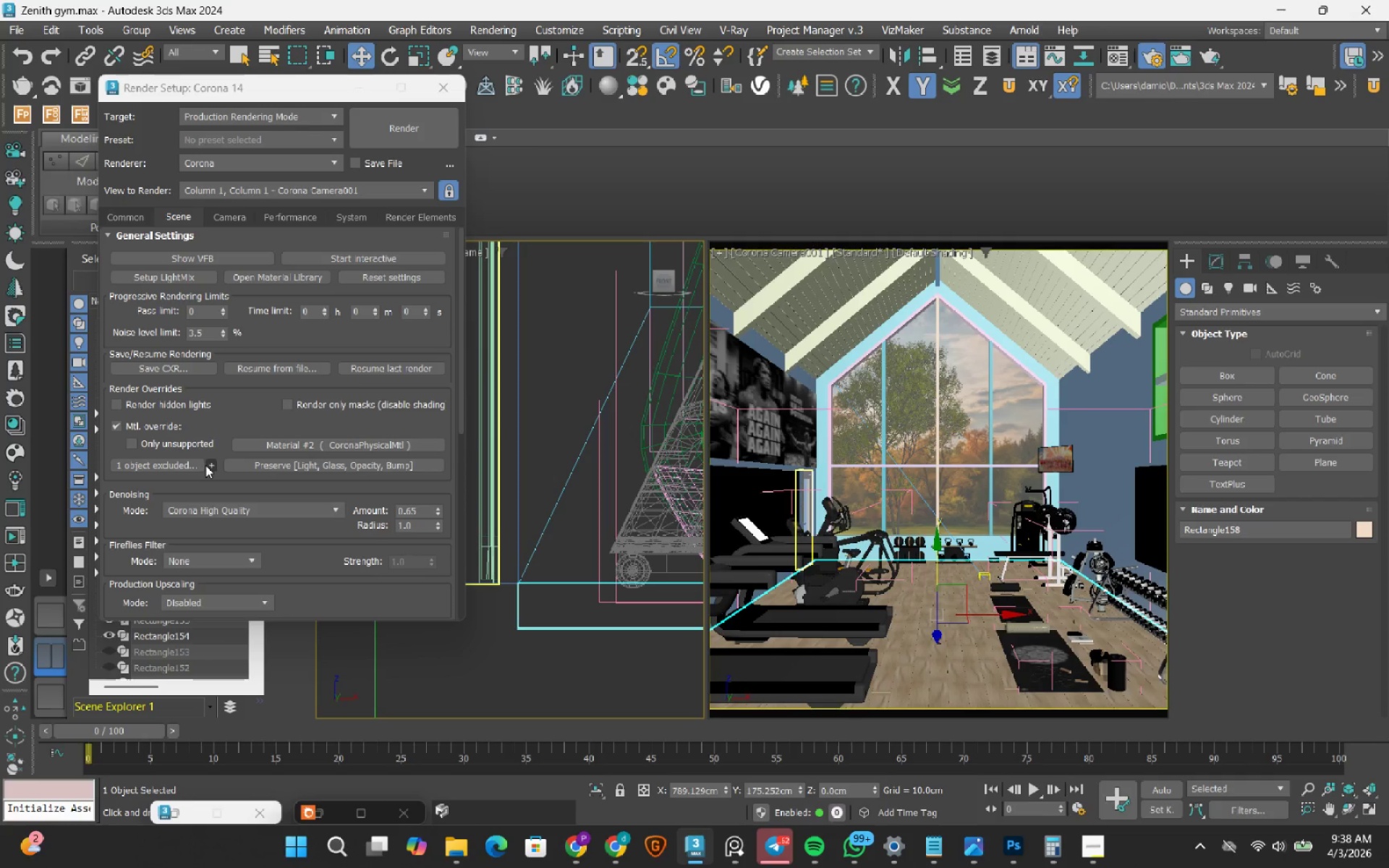 
left_click([208, 465])
 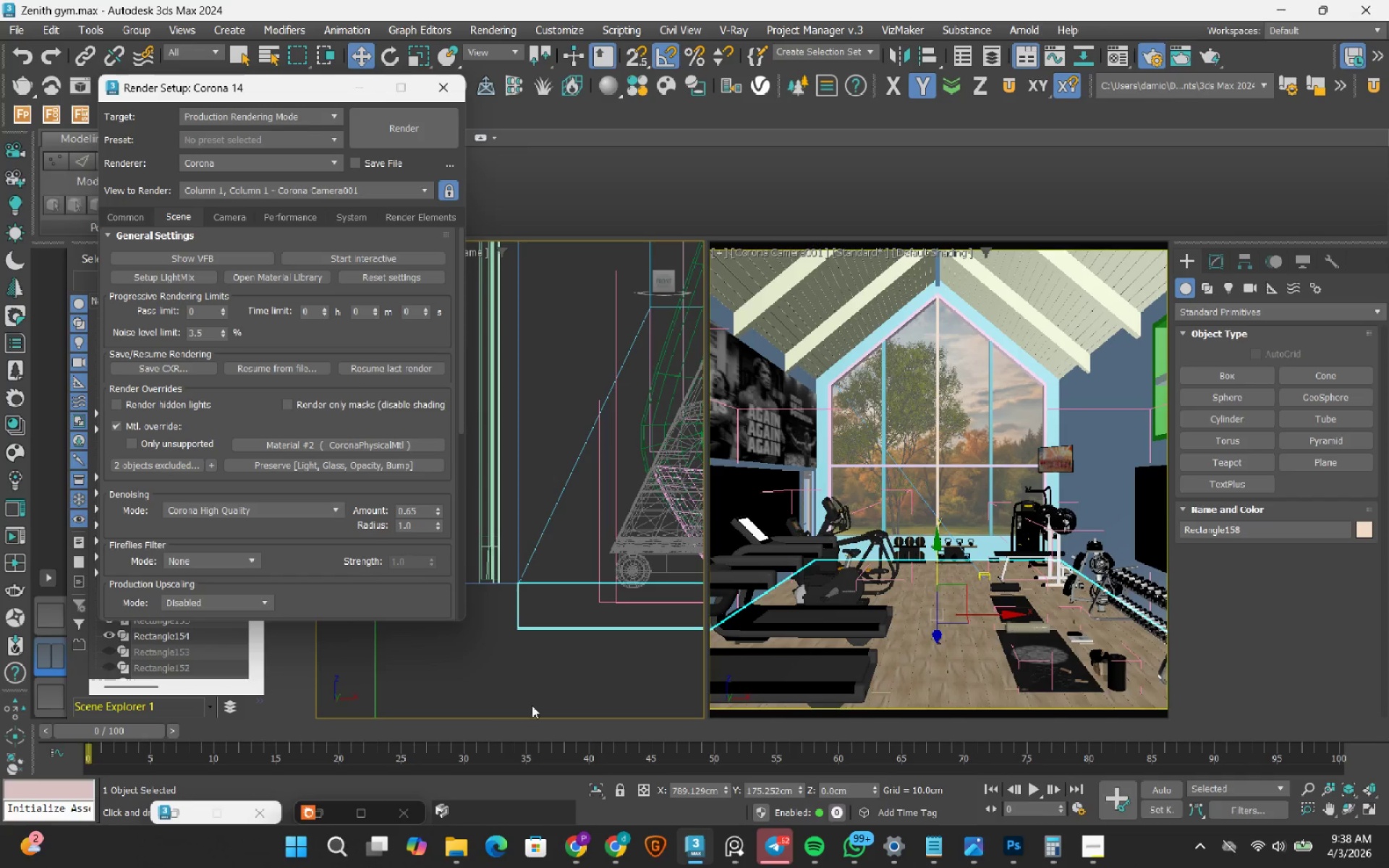 
left_click([553, 691])
 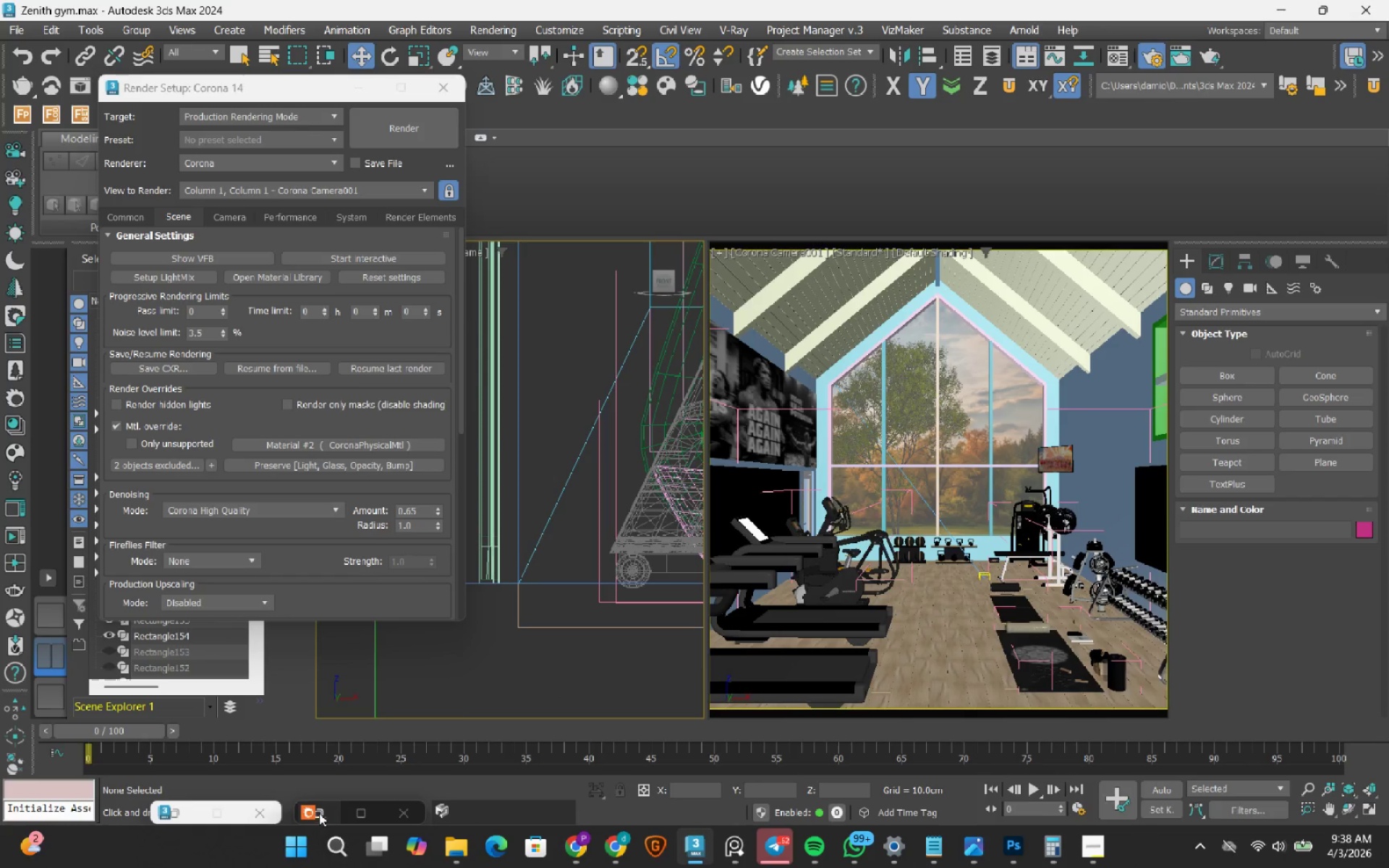 
left_click([330, 815])
 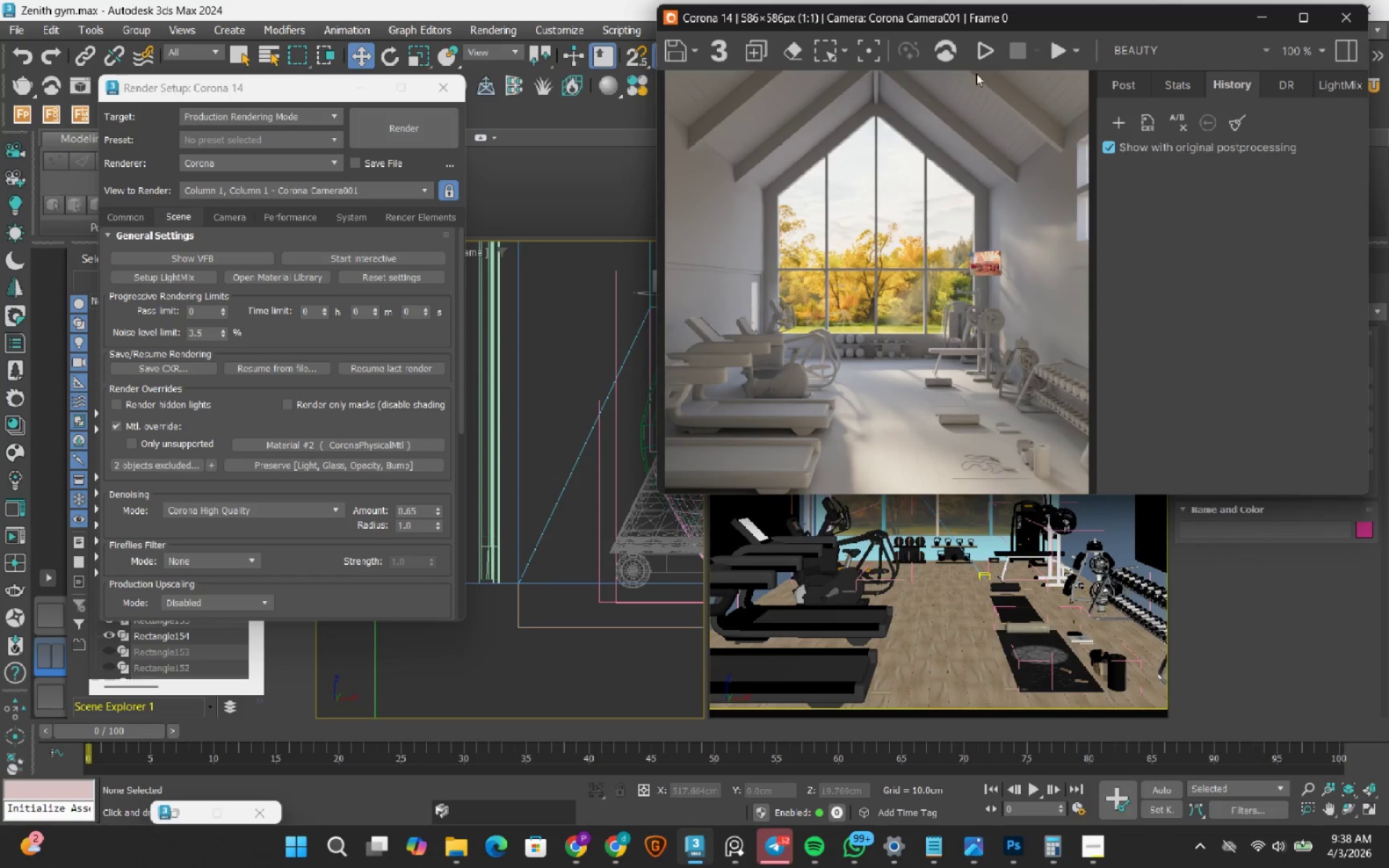 
left_click([982, 56])
 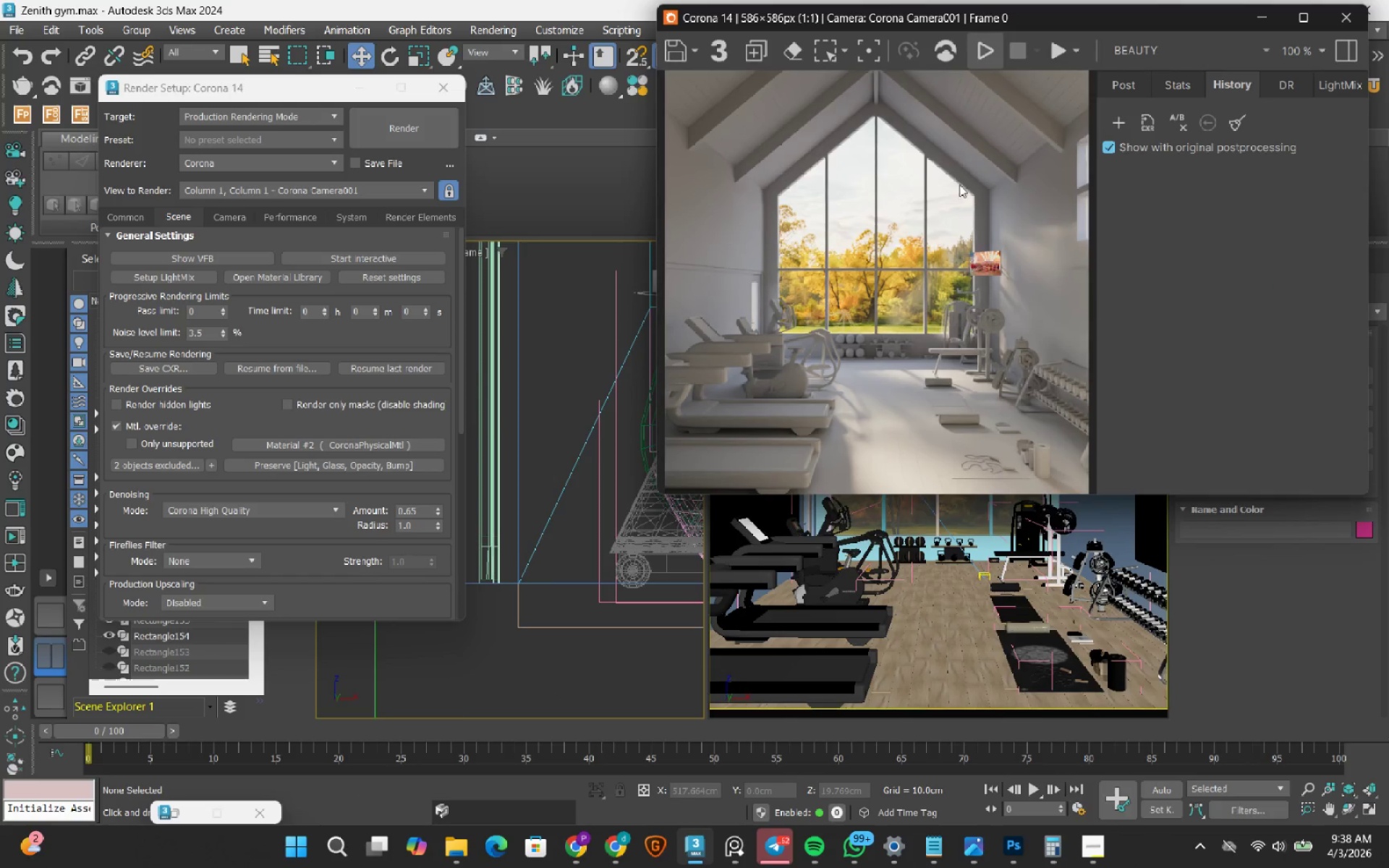 
mouse_move([942, 211])
 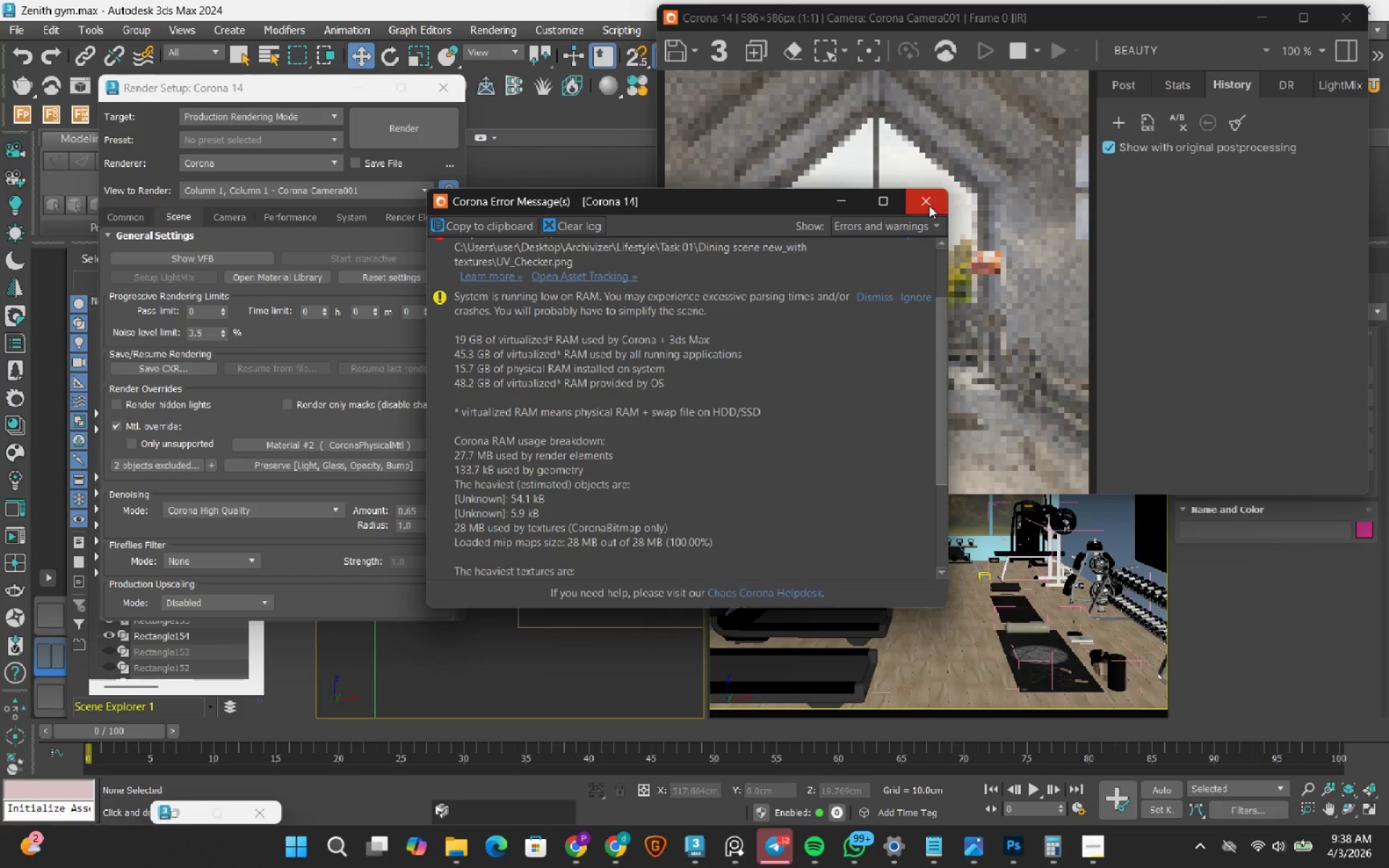 
left_click([929, 205])
 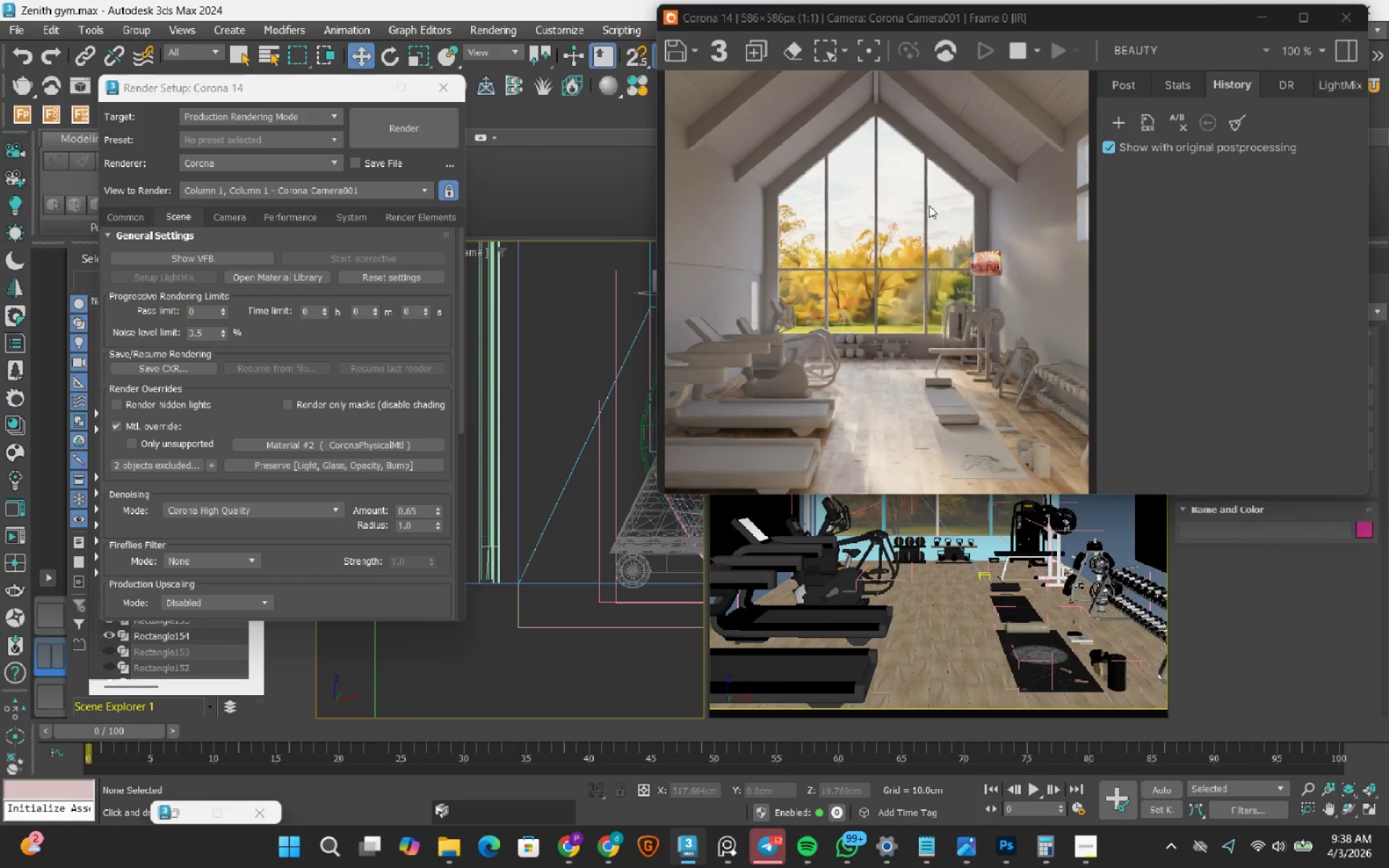 
wait(10.0)
 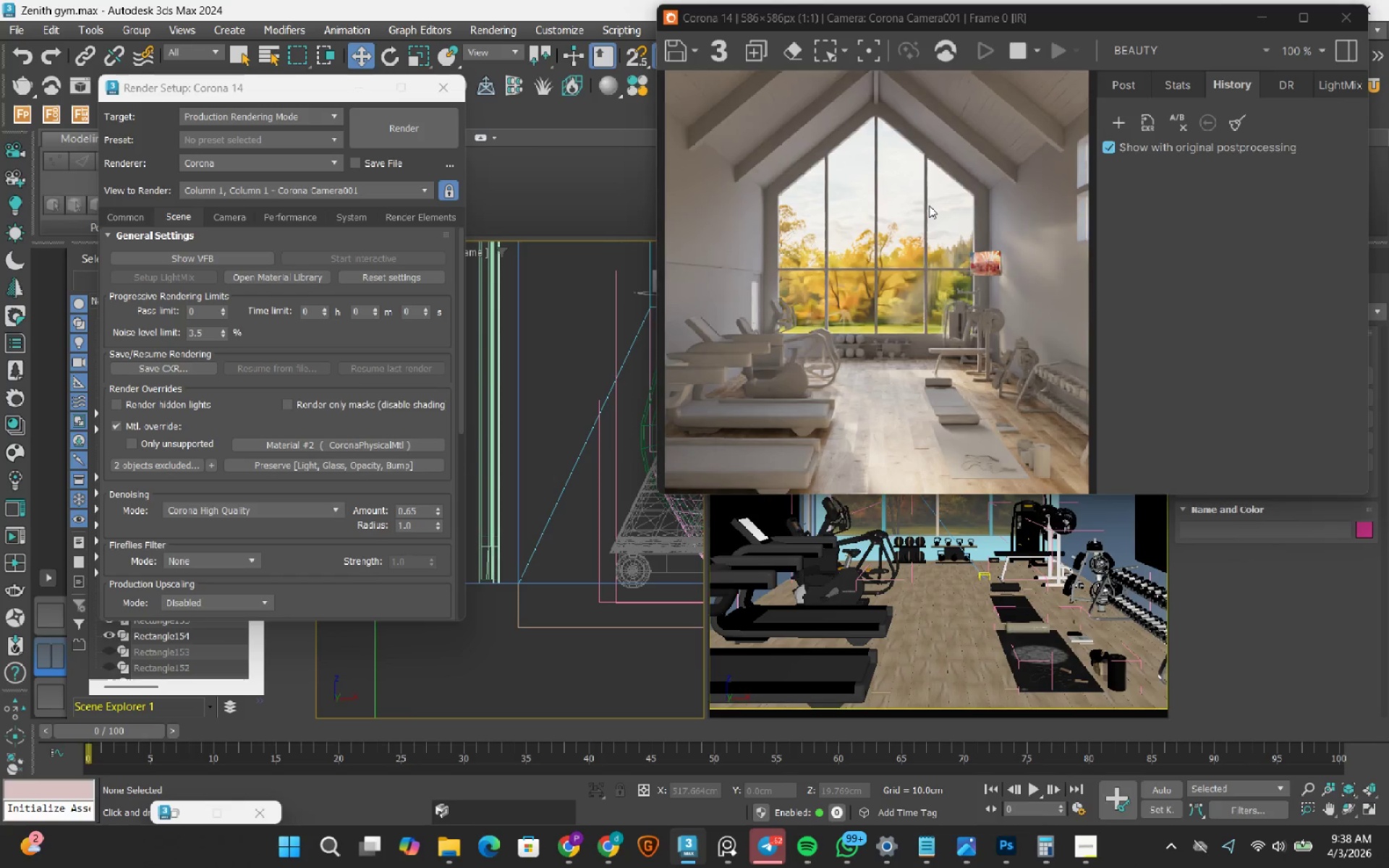 
left_click([857, 760])
 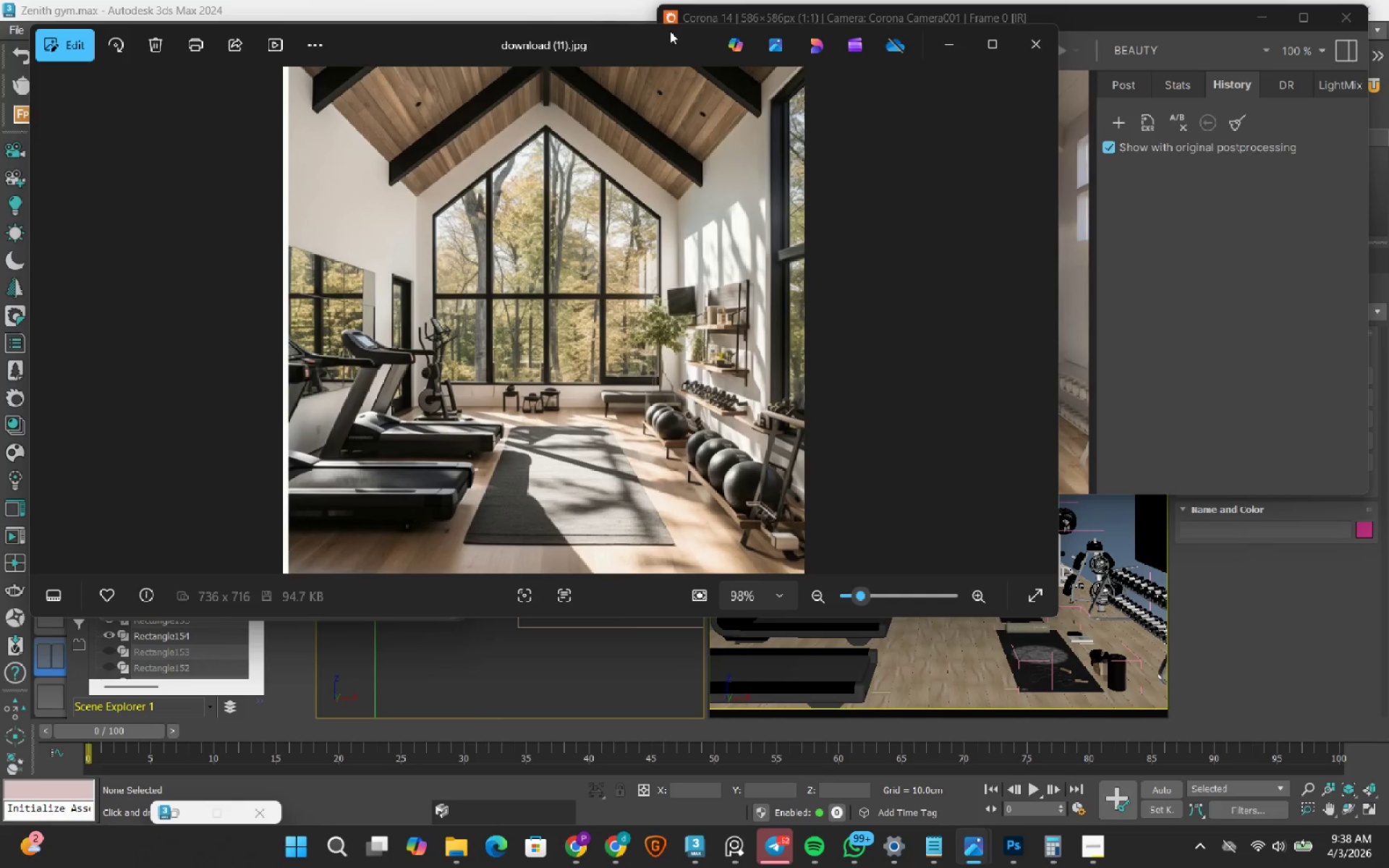 
left_click_drag(start_coordinate=[658, 50], to_coordinate=[391, 46])
 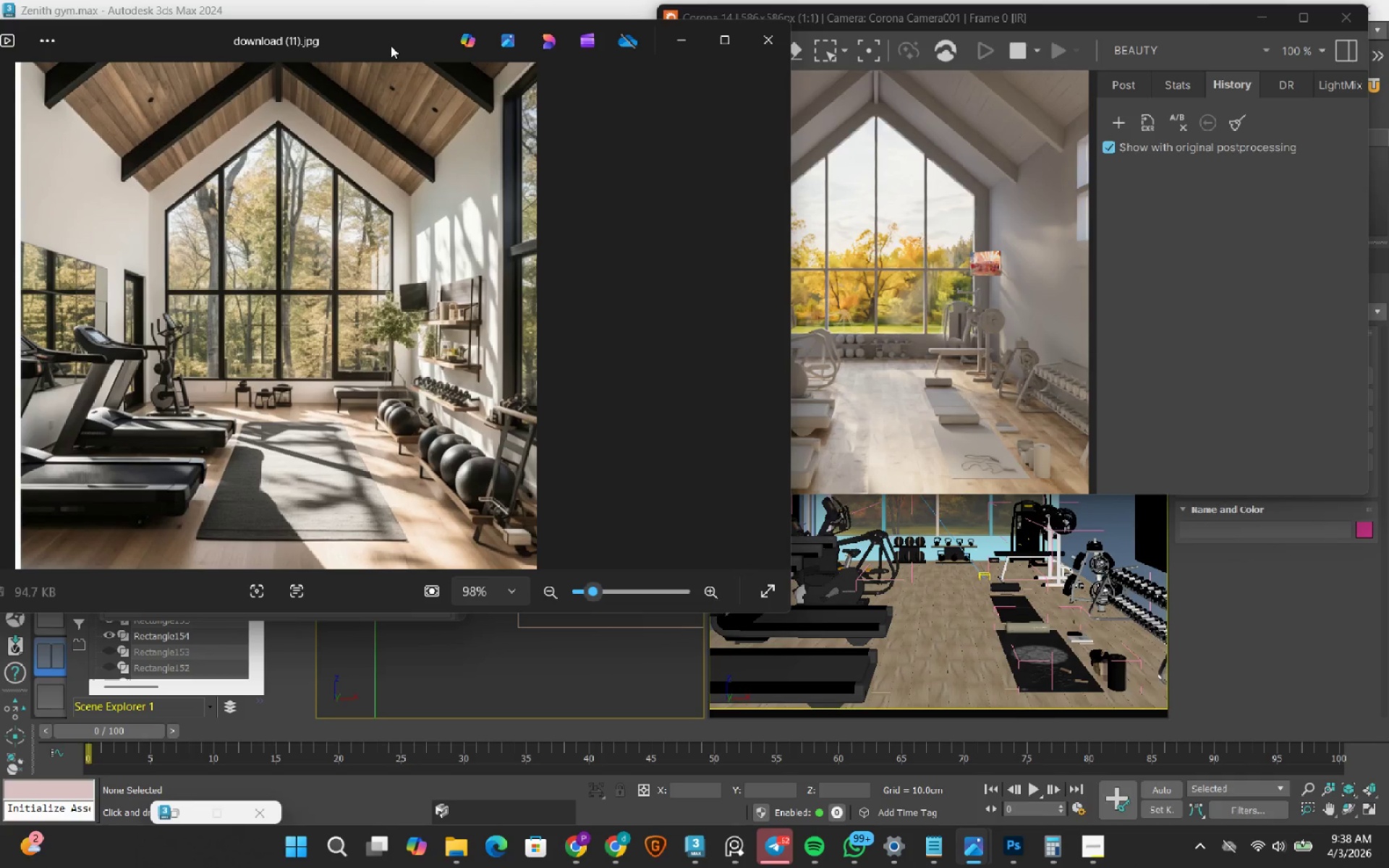 
wait(6.55)
 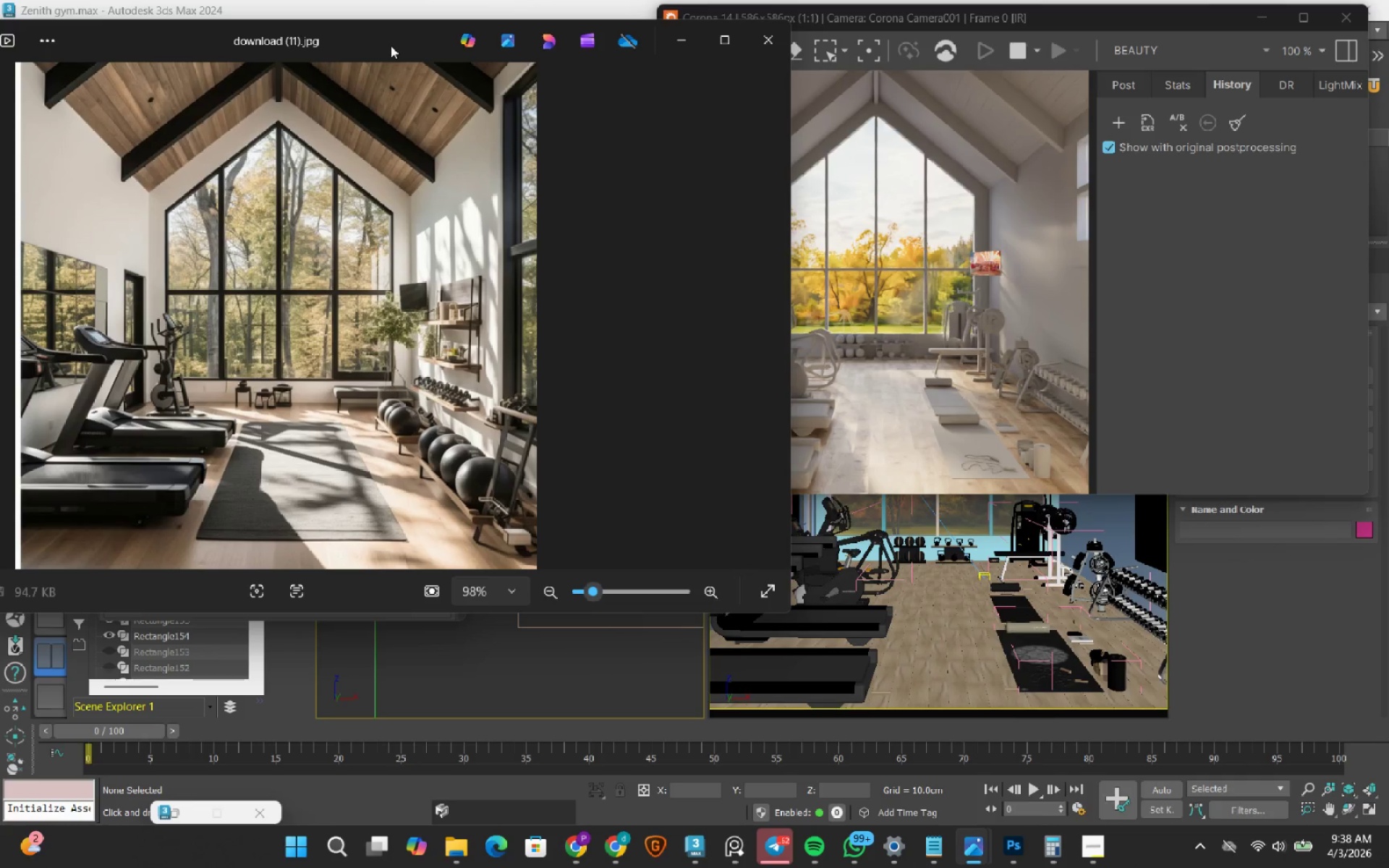 
left_click([1004, 7])
 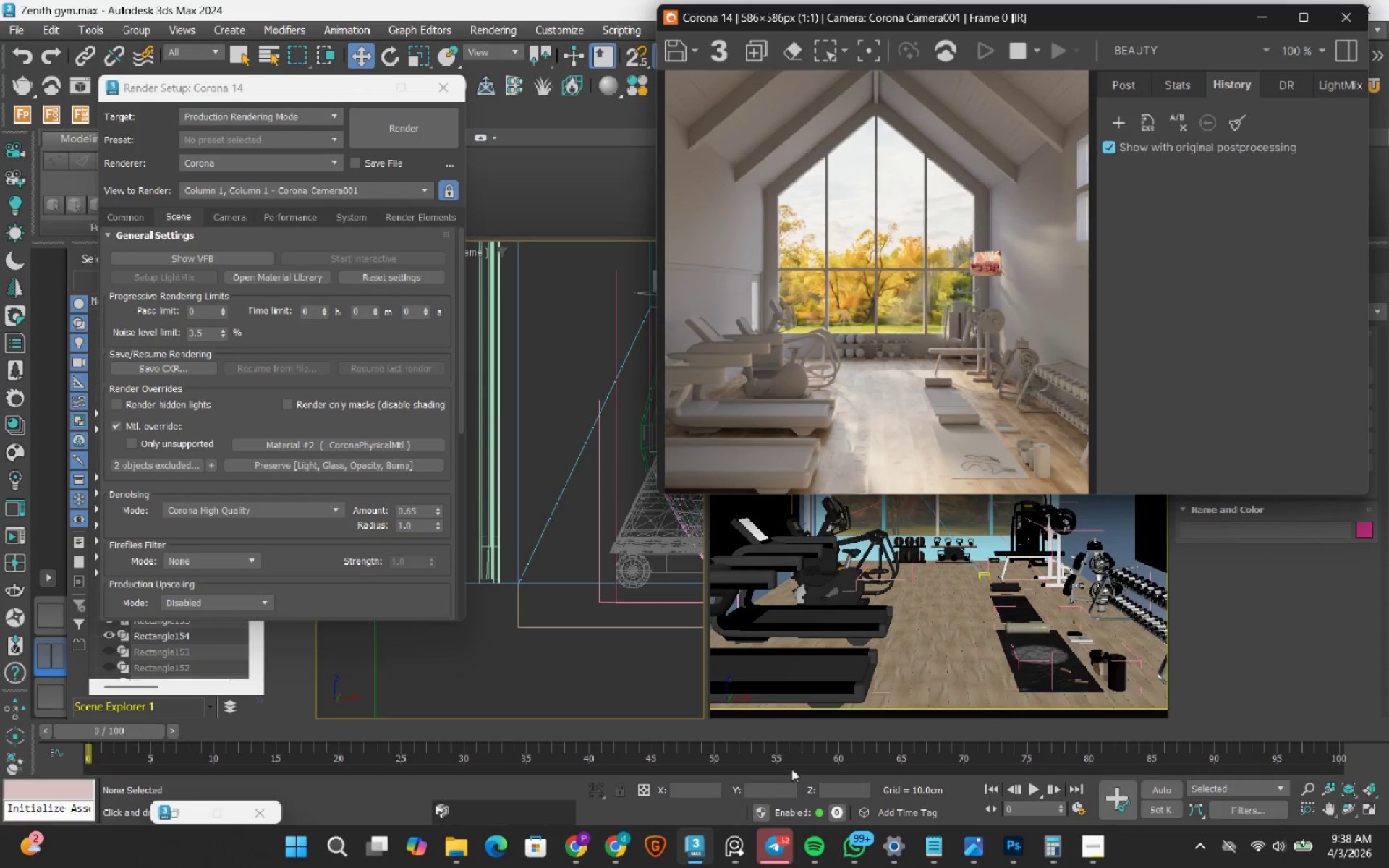 
left_click([735, 860])
 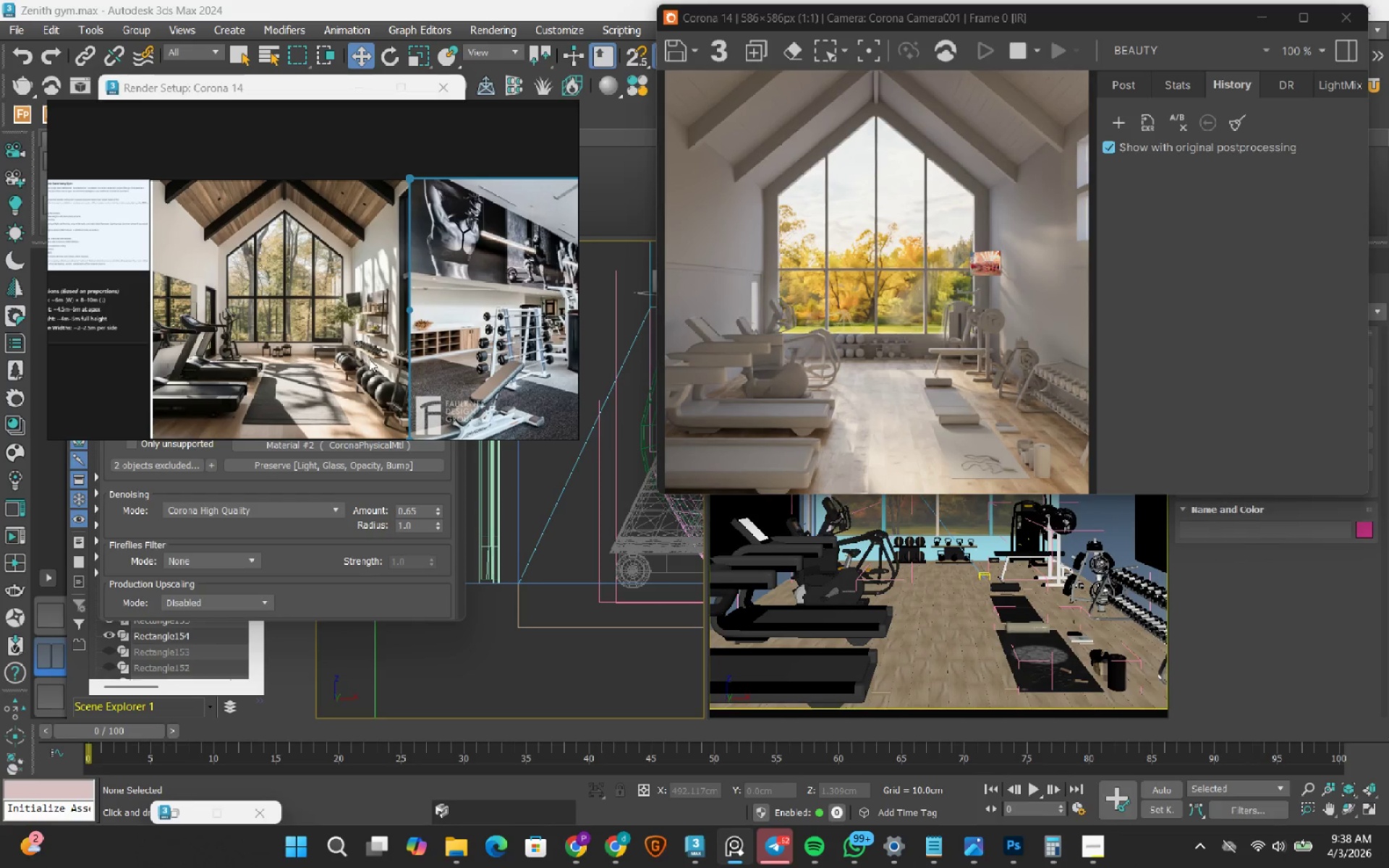 
scroll: coordinate [290, 341], scroll_direction: up, amount: 1.0
 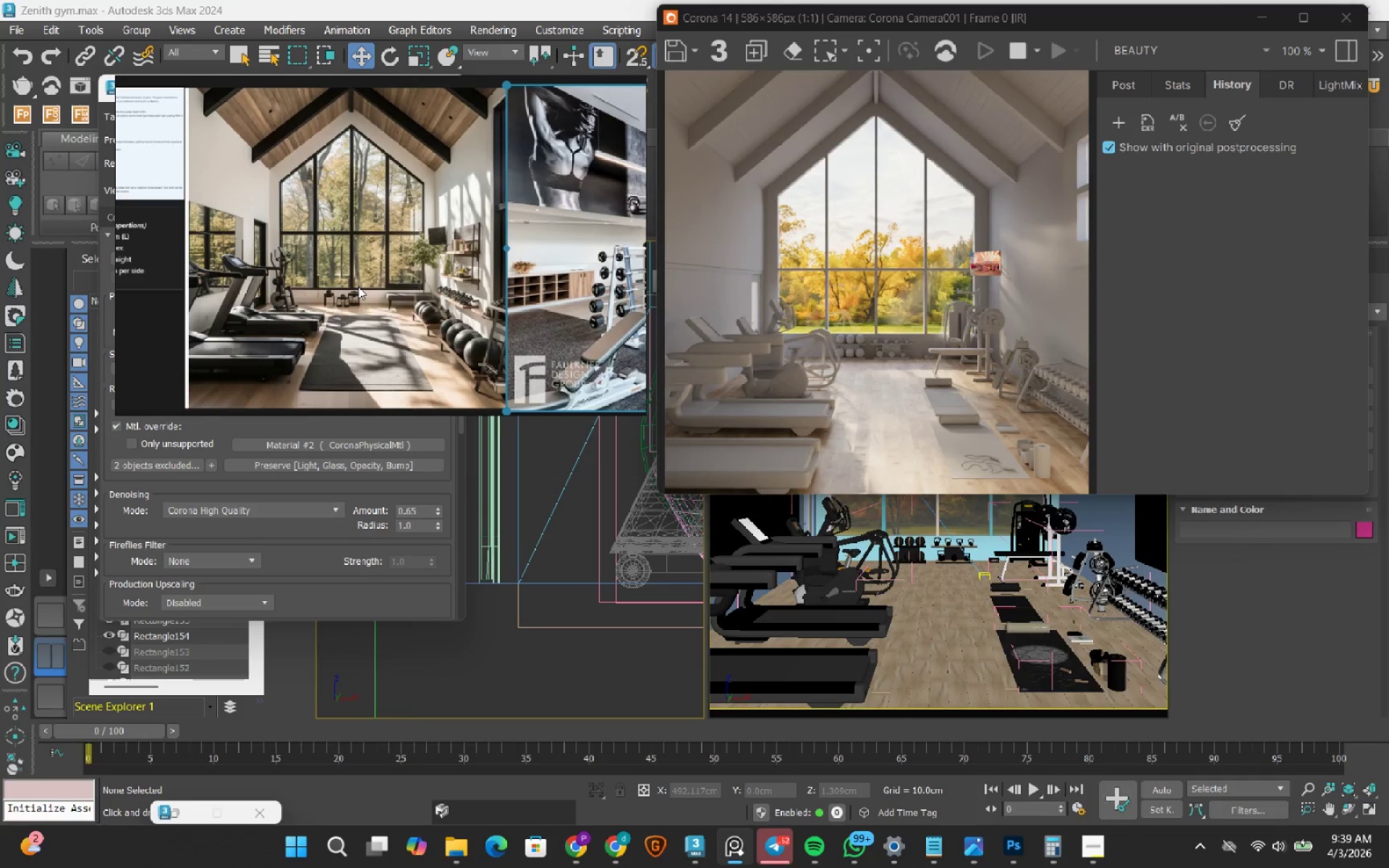 
wait(13.33)
 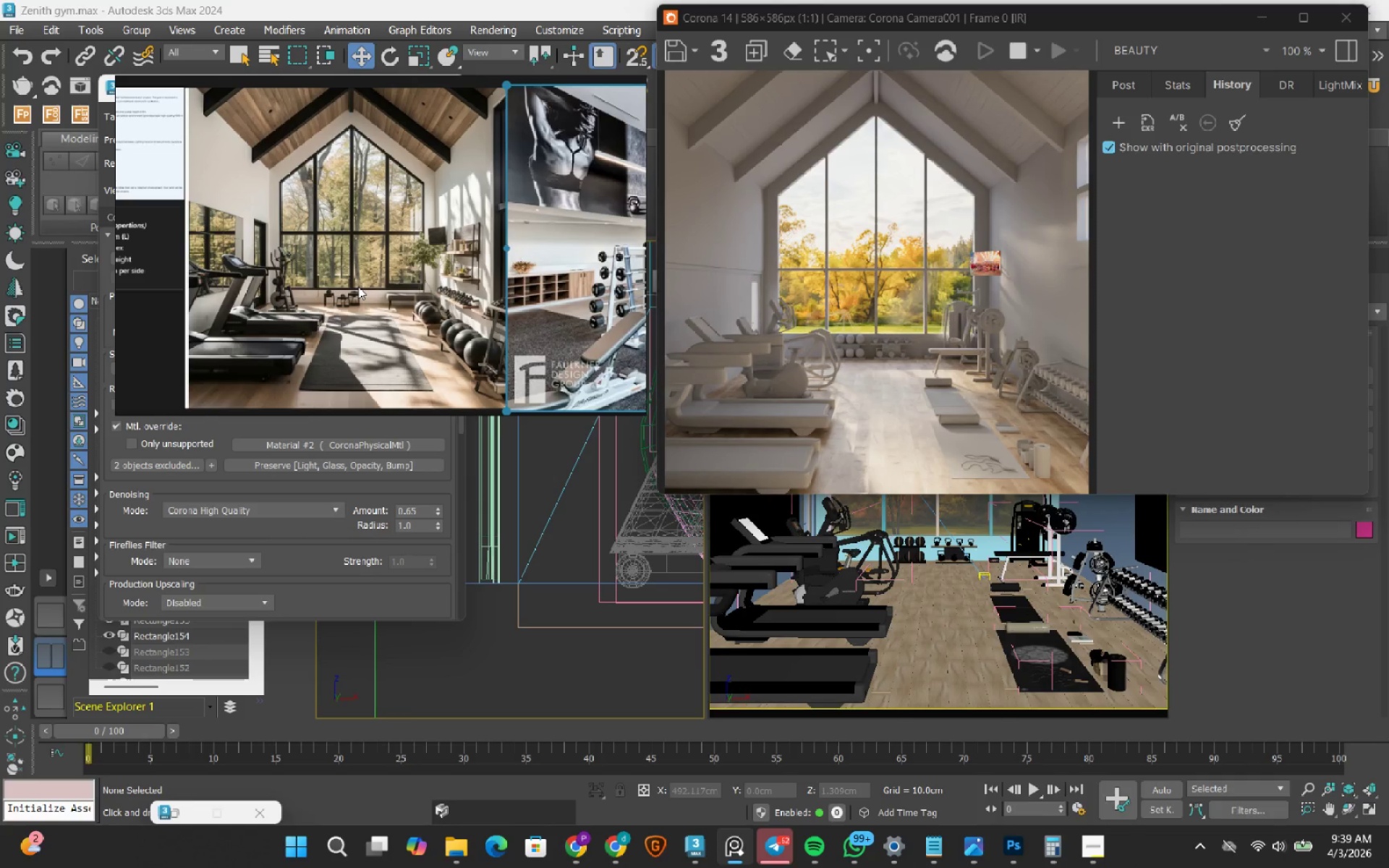 
left_click_drag(start_coordinate=[956, 22], to_coordinate=[944, 49])
 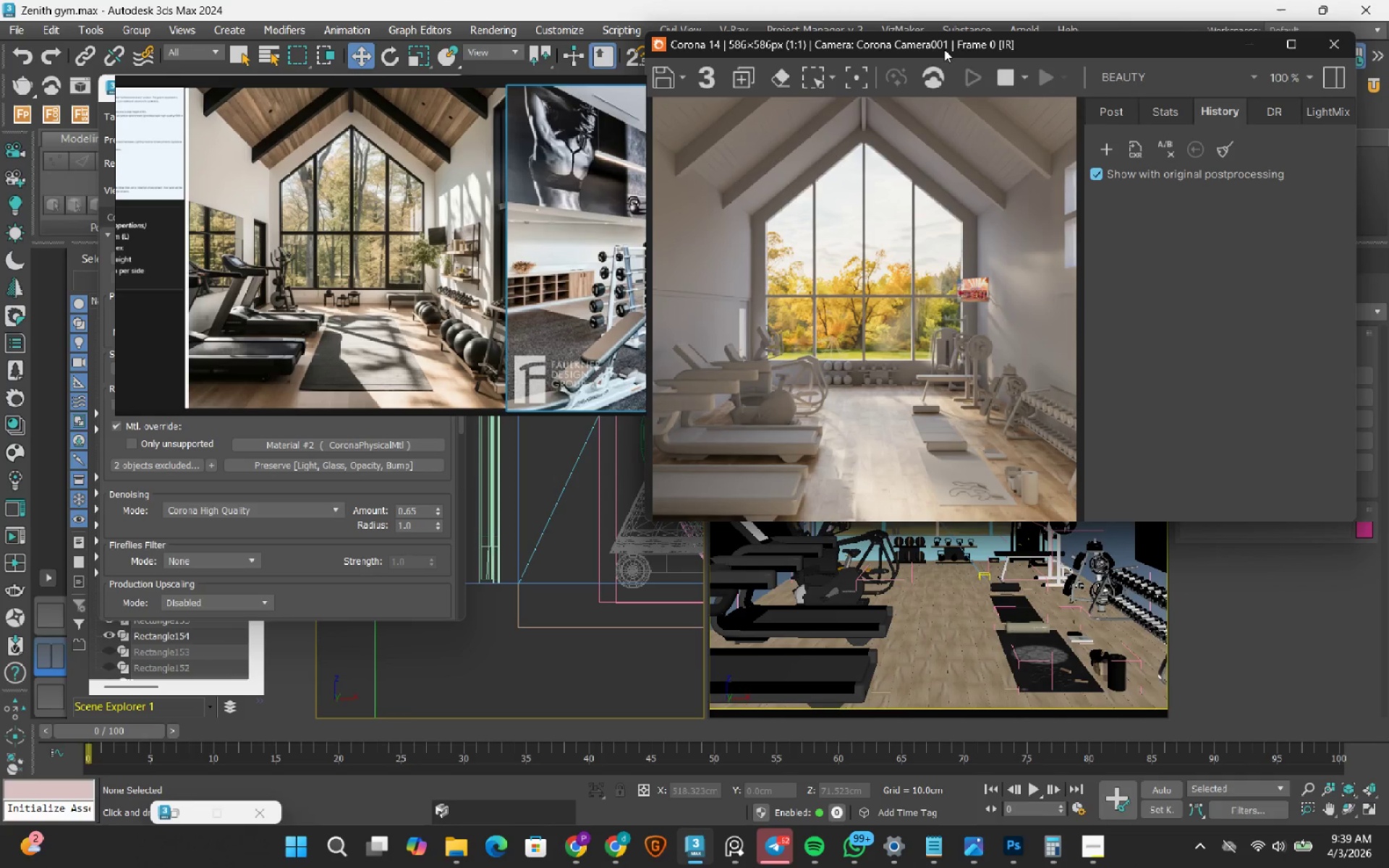 
wait(5.44)
 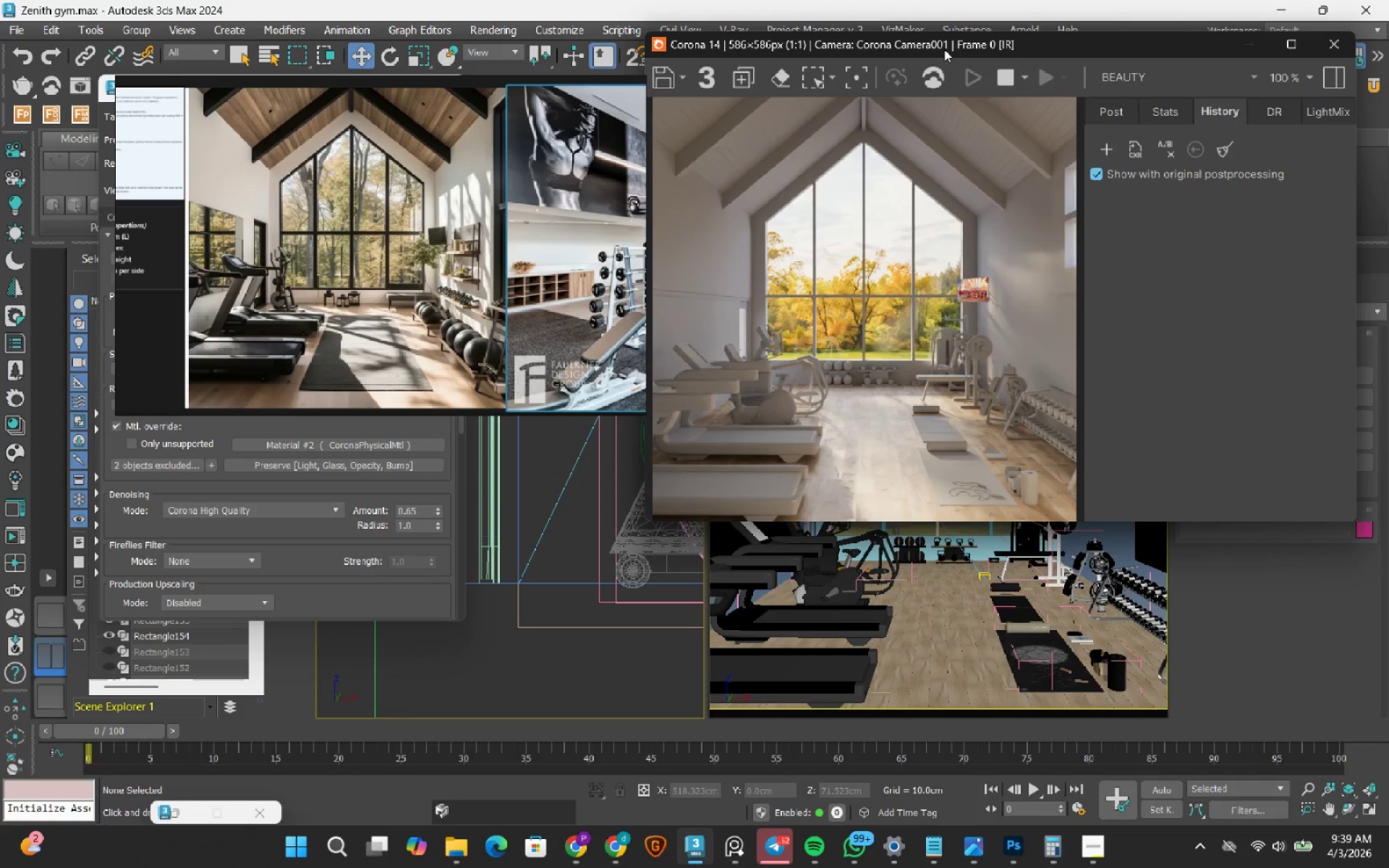 
scroll: coordinate [896, 396], scroll_direction: up, amount: 1.0
 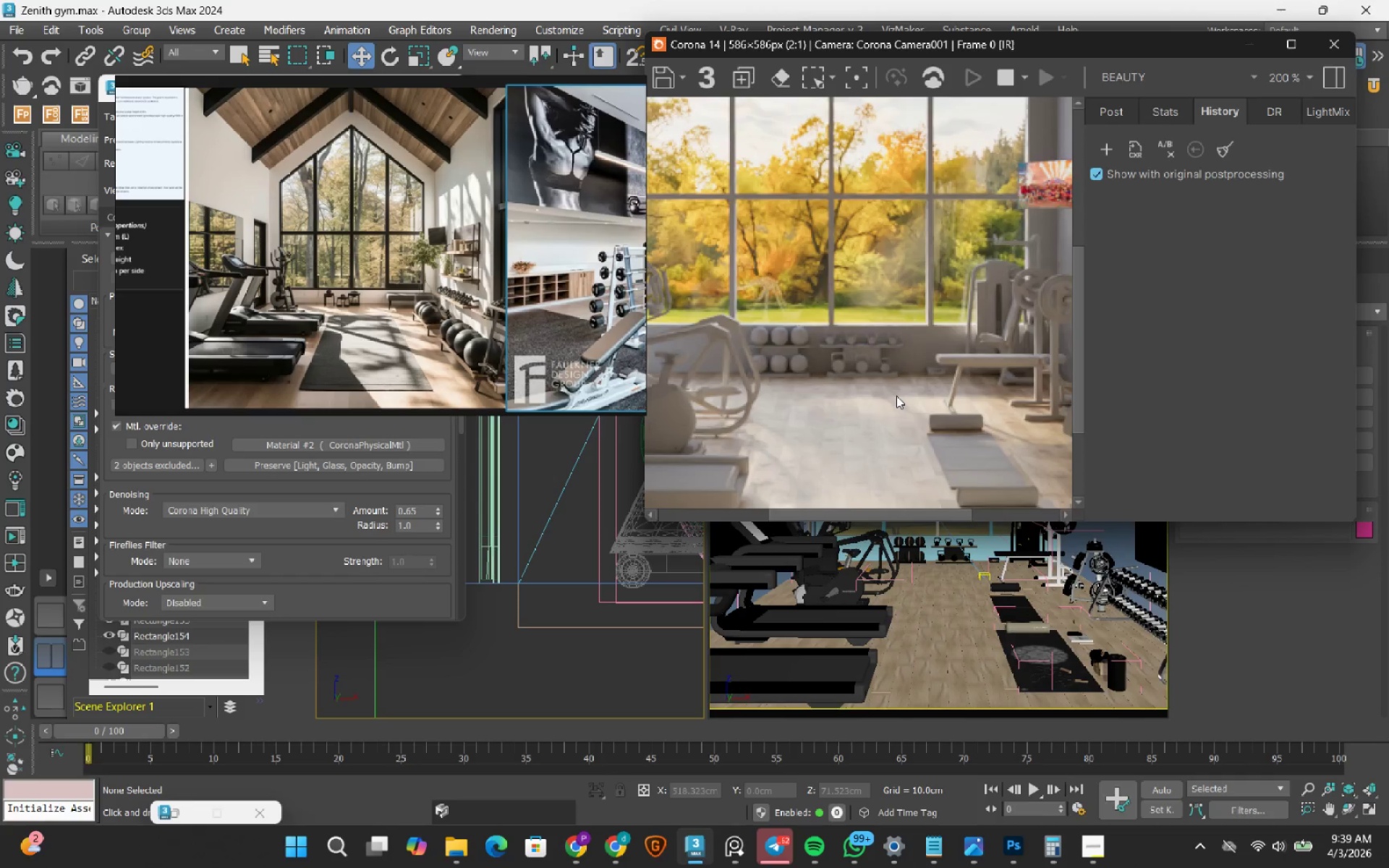 
scroll: coordinate [896, 396], scroll_direction: down, amount: 1.0
 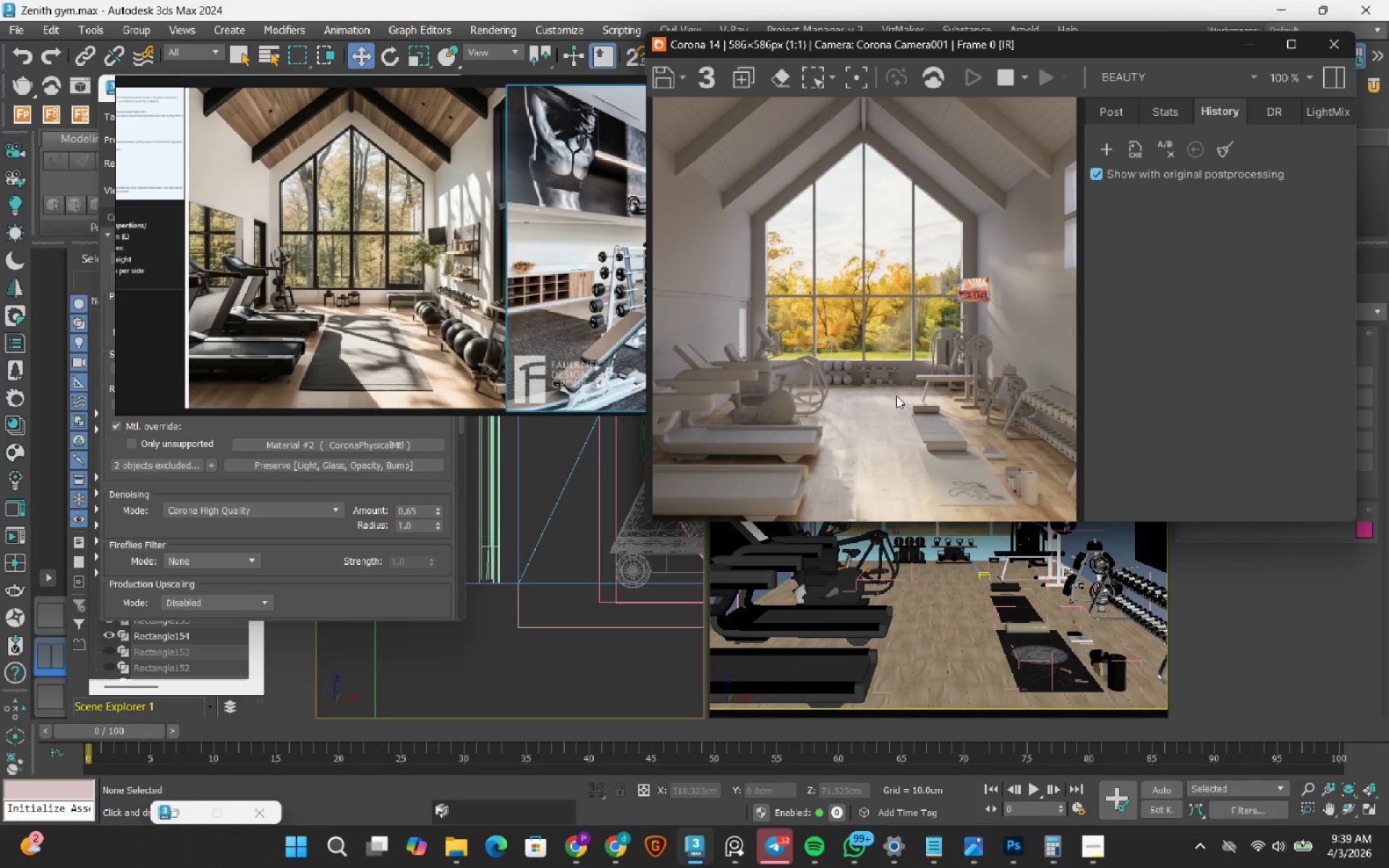 
wait(10.75)
 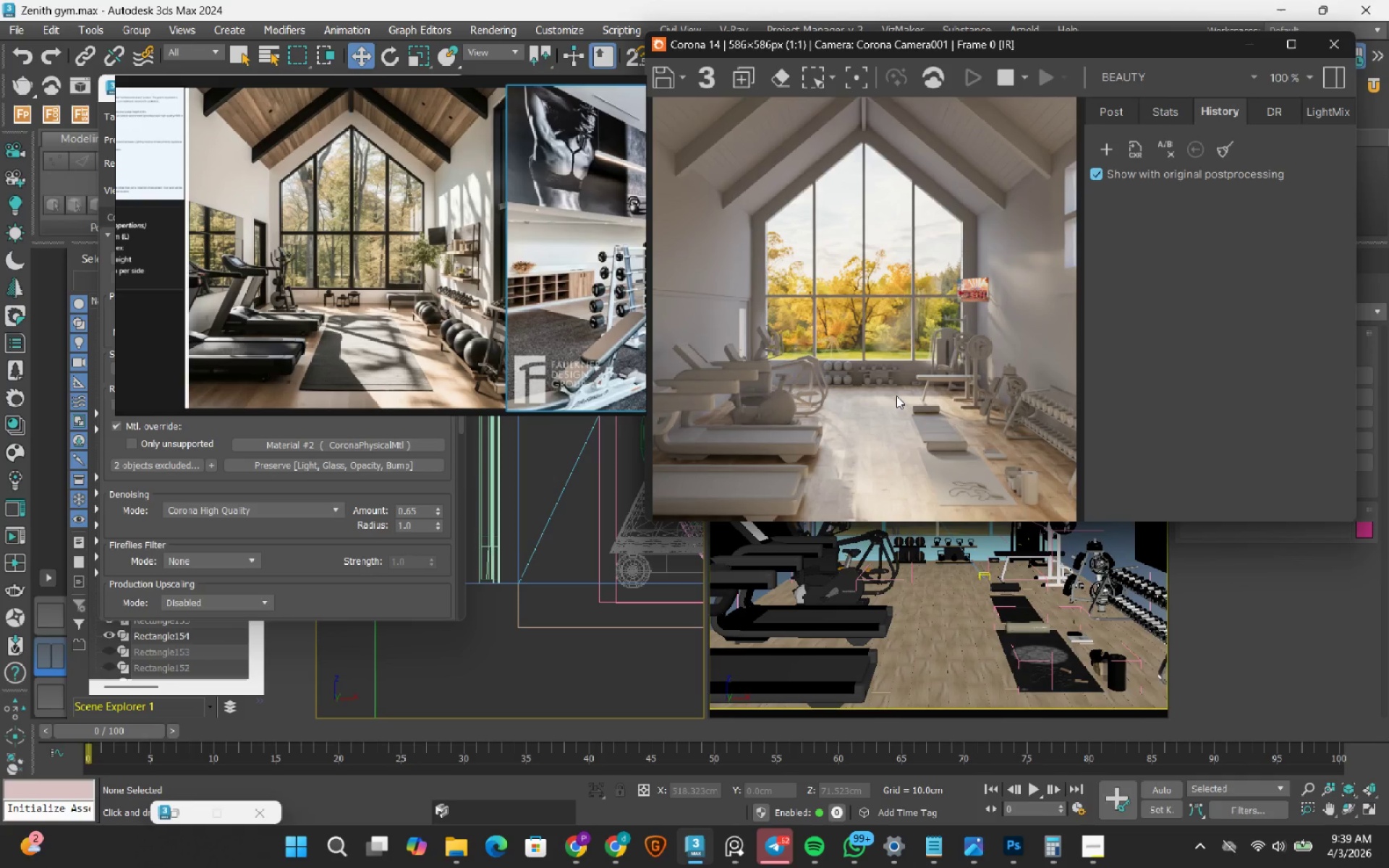 
left_click([1092, 859])